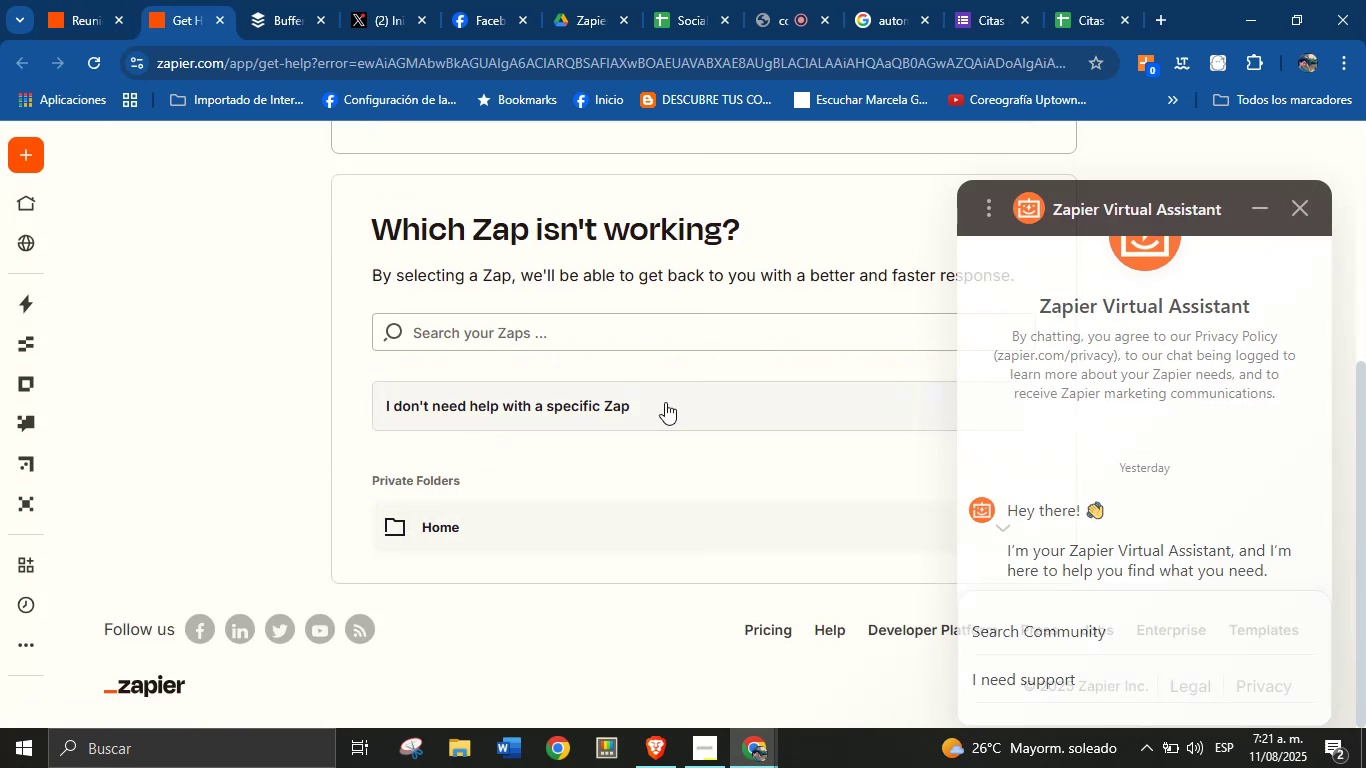 
scroll: coordinate [404, 482], scroll_direction: up, amount: 4.0
 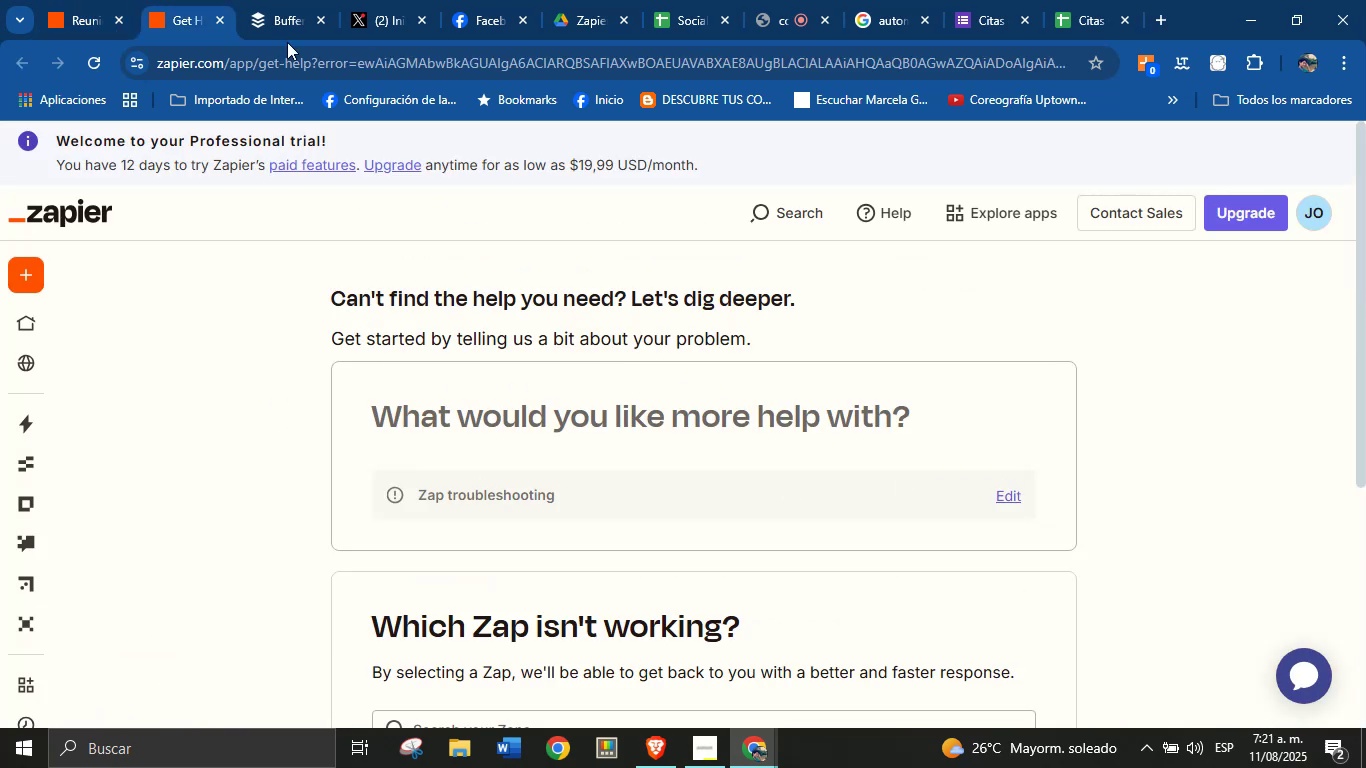 
left_click([98, 0])
 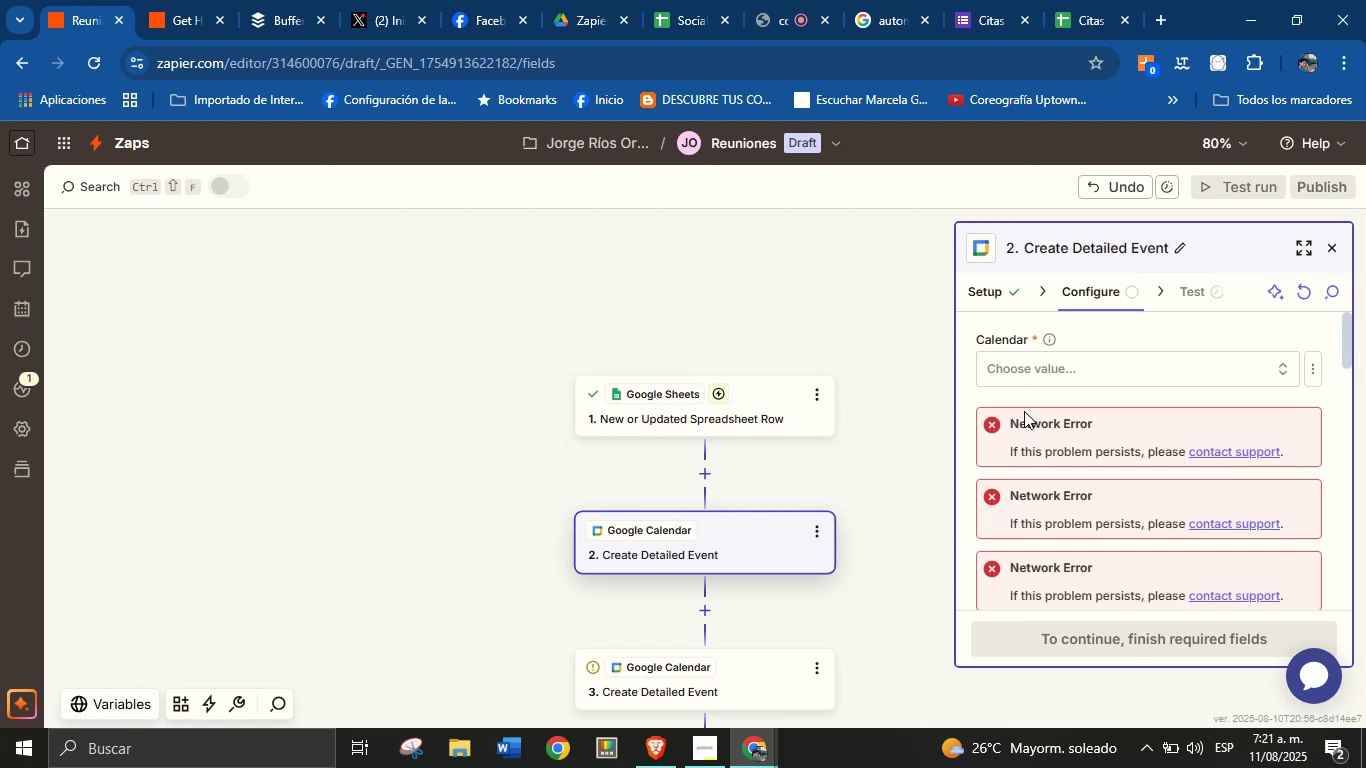 
left_click([1037, 382])
 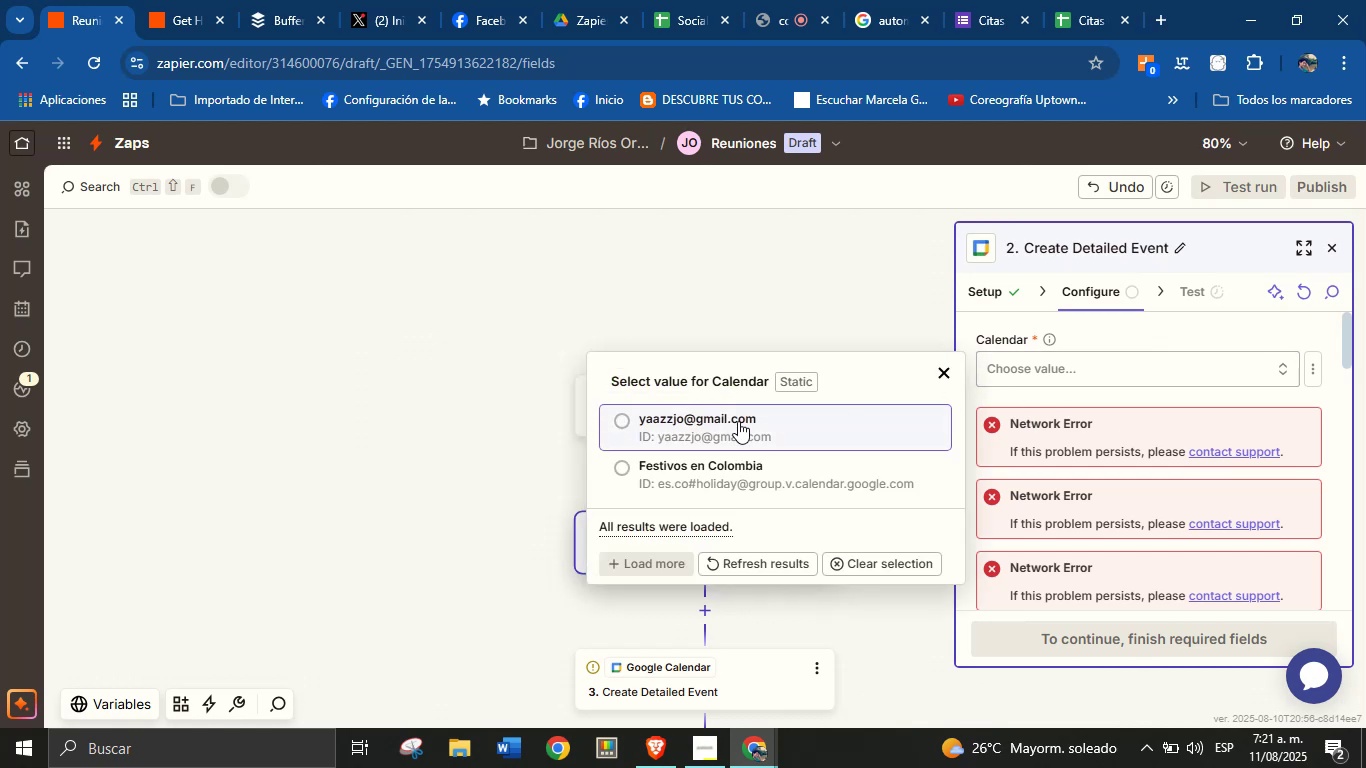 
left_click([718, 433])
 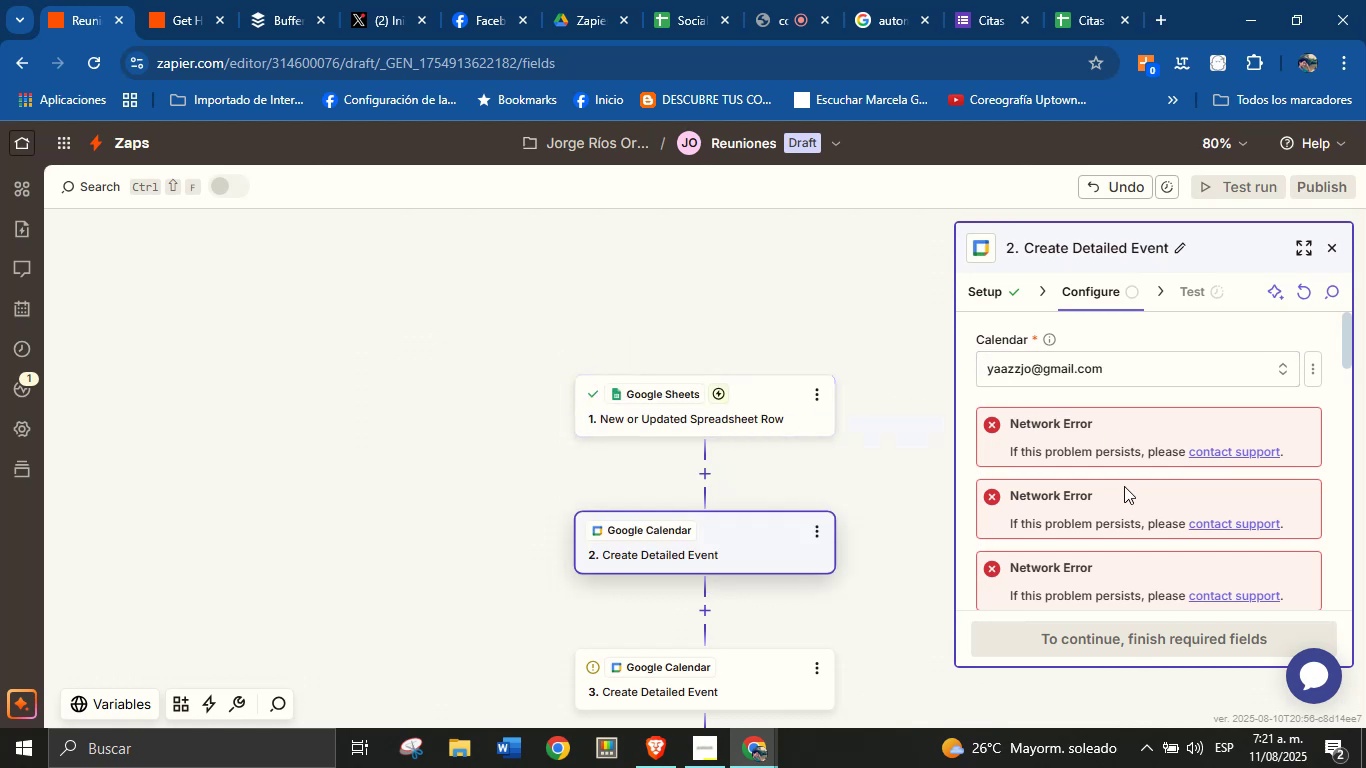 
scroll: coordinate [1112, 545], scroll_direction: down, amount: 2.0
 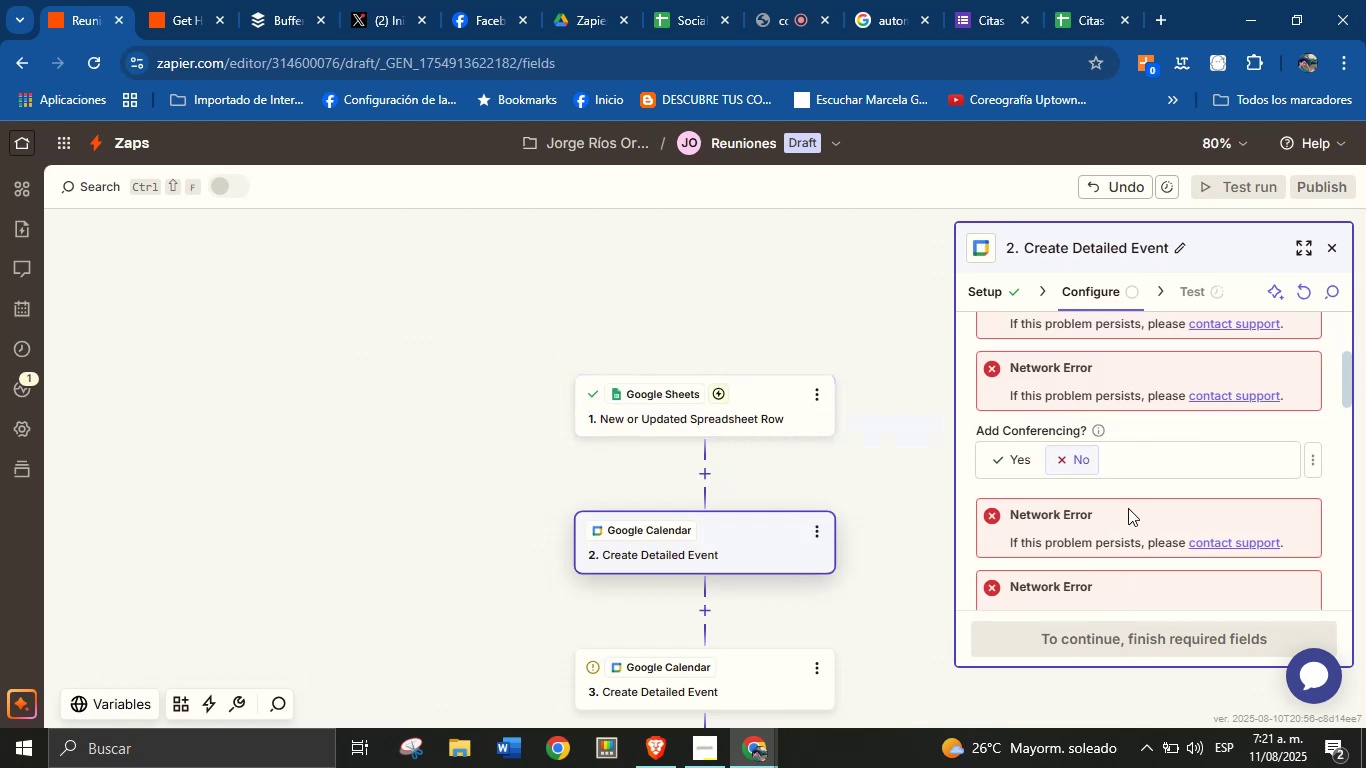 
left_click([1133, 492])
 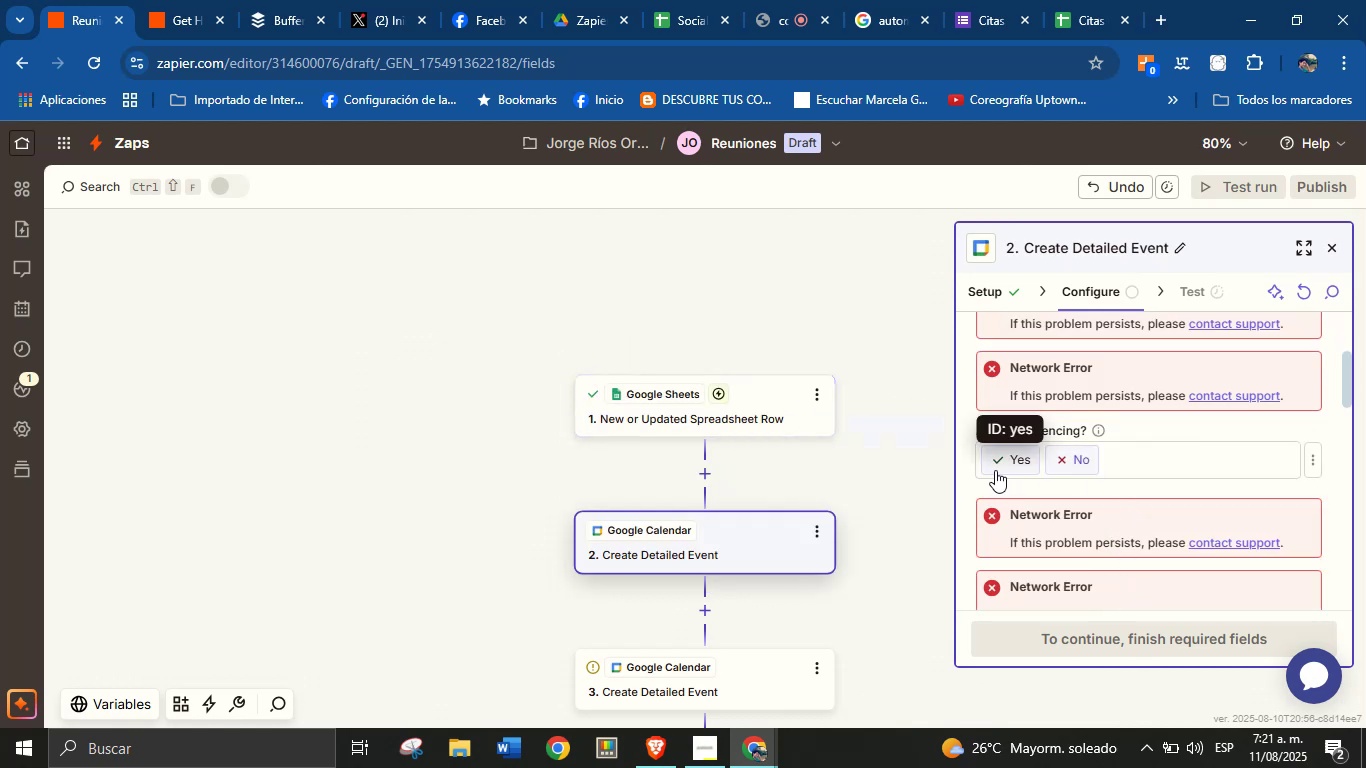 
left_click([1009, 469])
 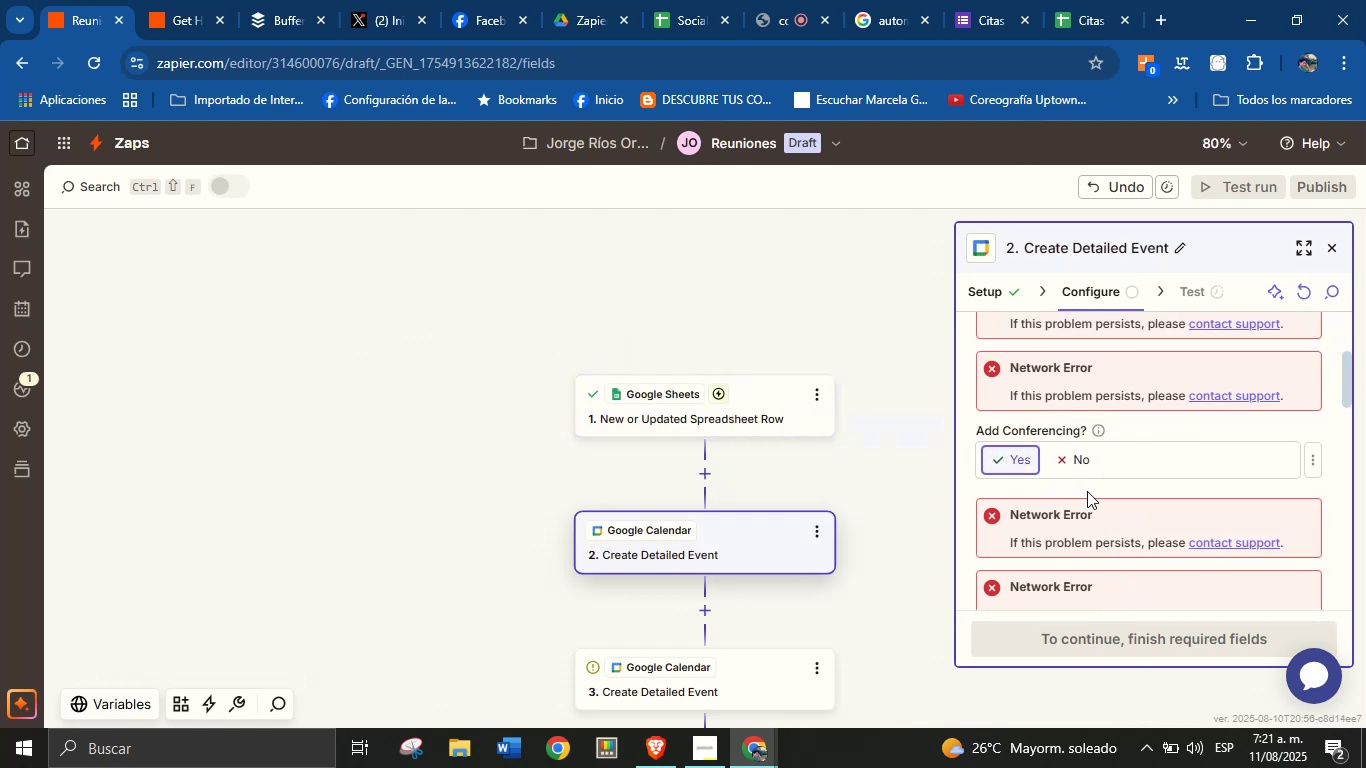 
scroll: coordinate [1095, 495], scroll_direction: down, amount: 3.0
 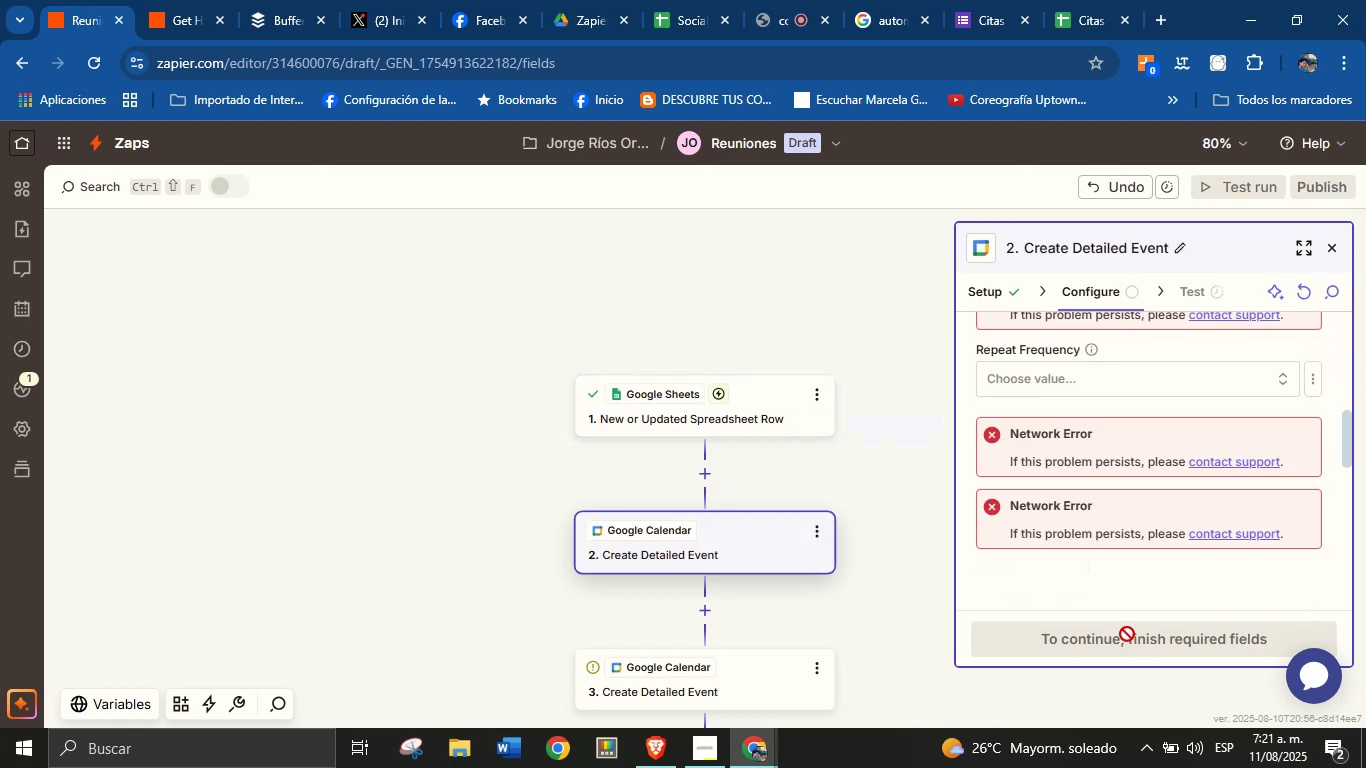 
left_click([1126, 646])
 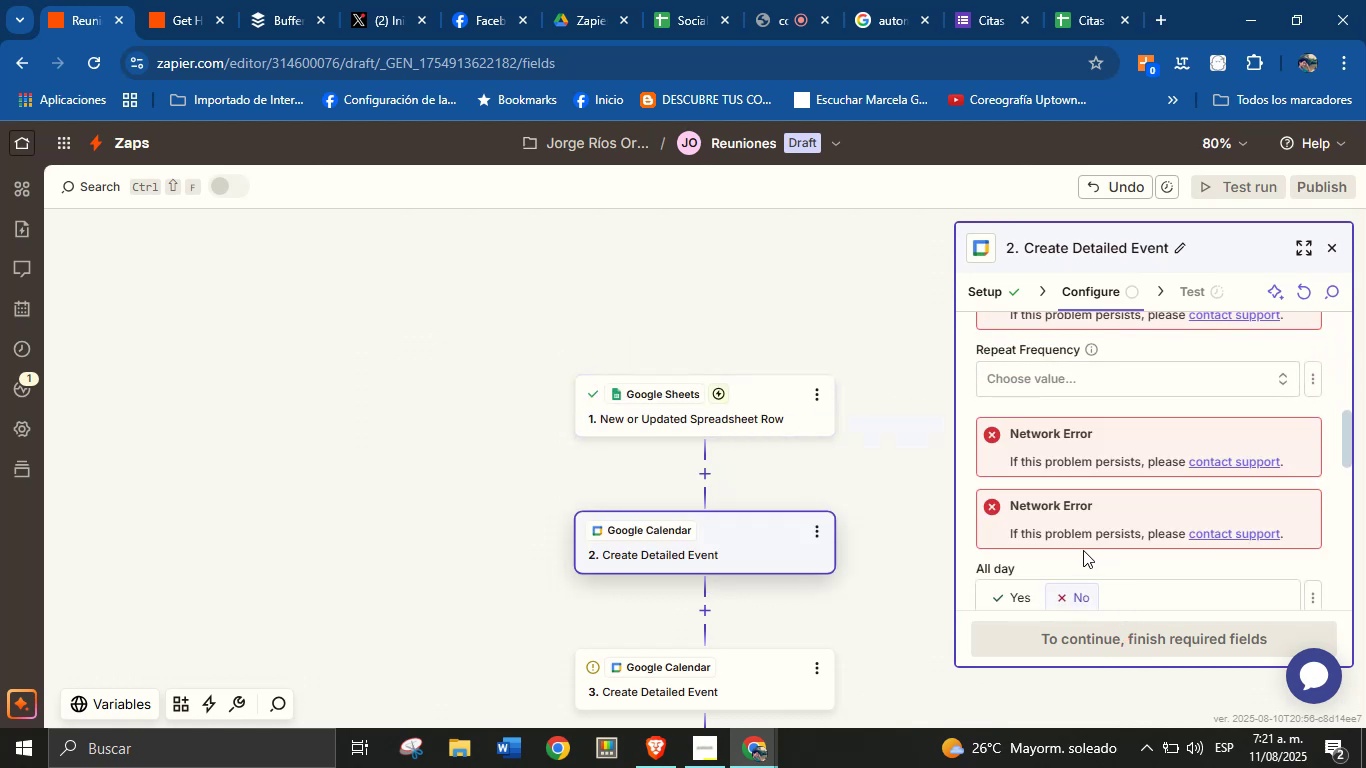 
scroll: coordinate [995, 570], scroll_direction: down, amount: 1.0
 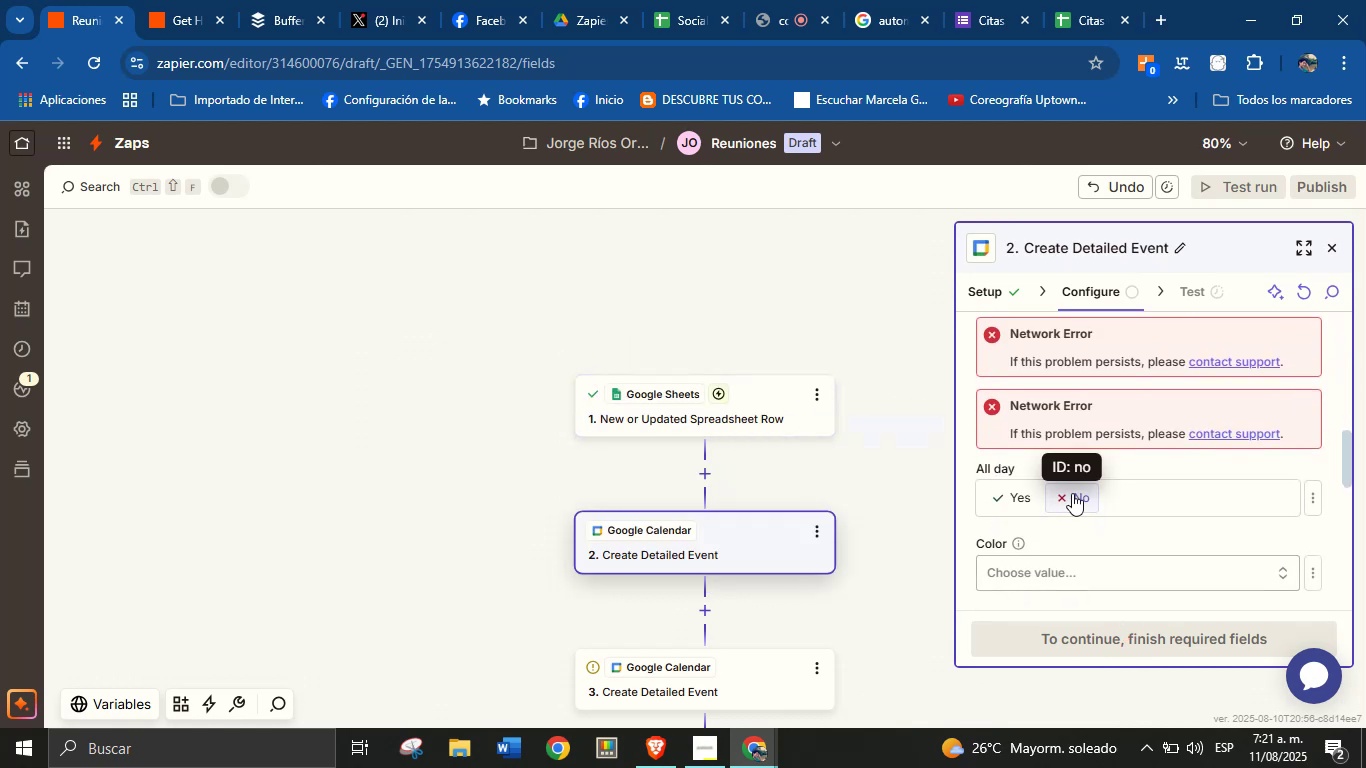 
left_click([1072, 490])
 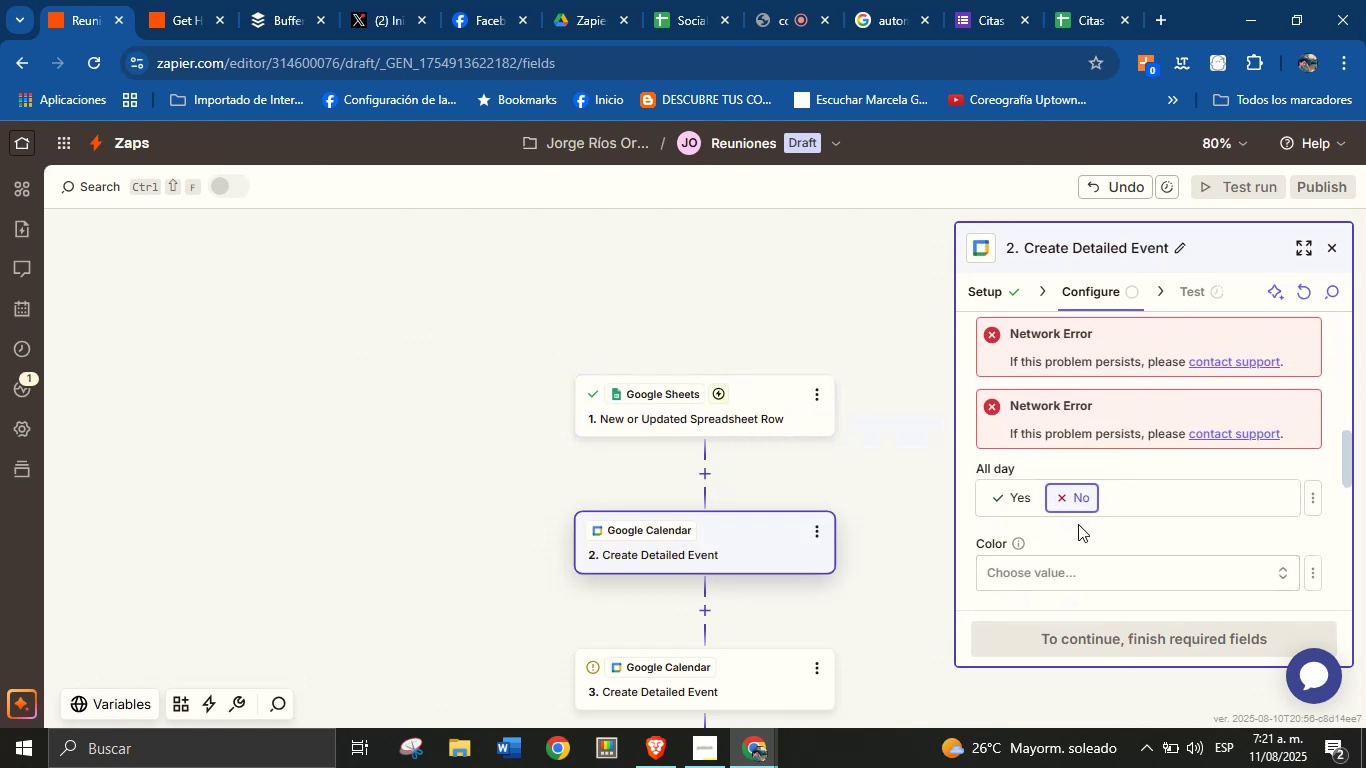 
scroll: coordinate [1123, 504], scroll_direction: down, amount: 7.0
 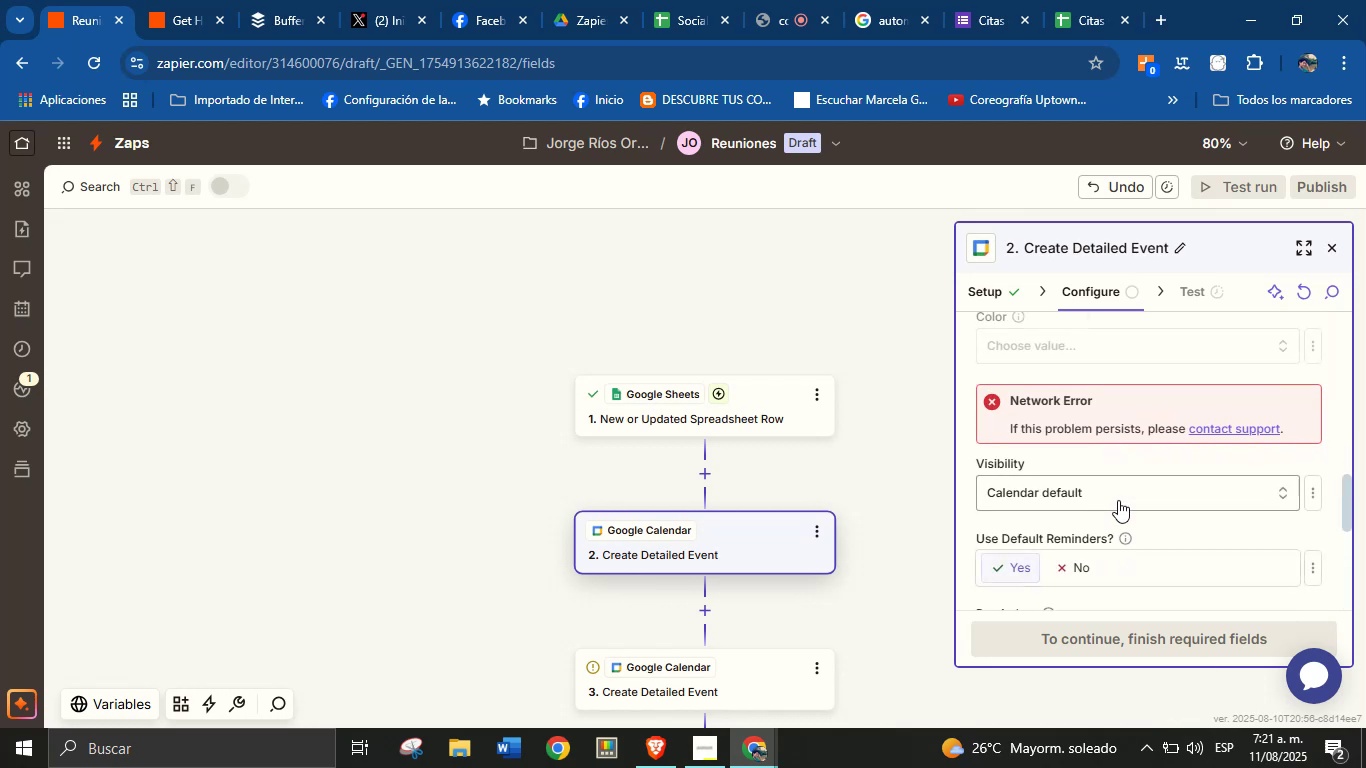 
scroll: coordinate [1112, 498], scroll_direction: up, amount: 11.0
 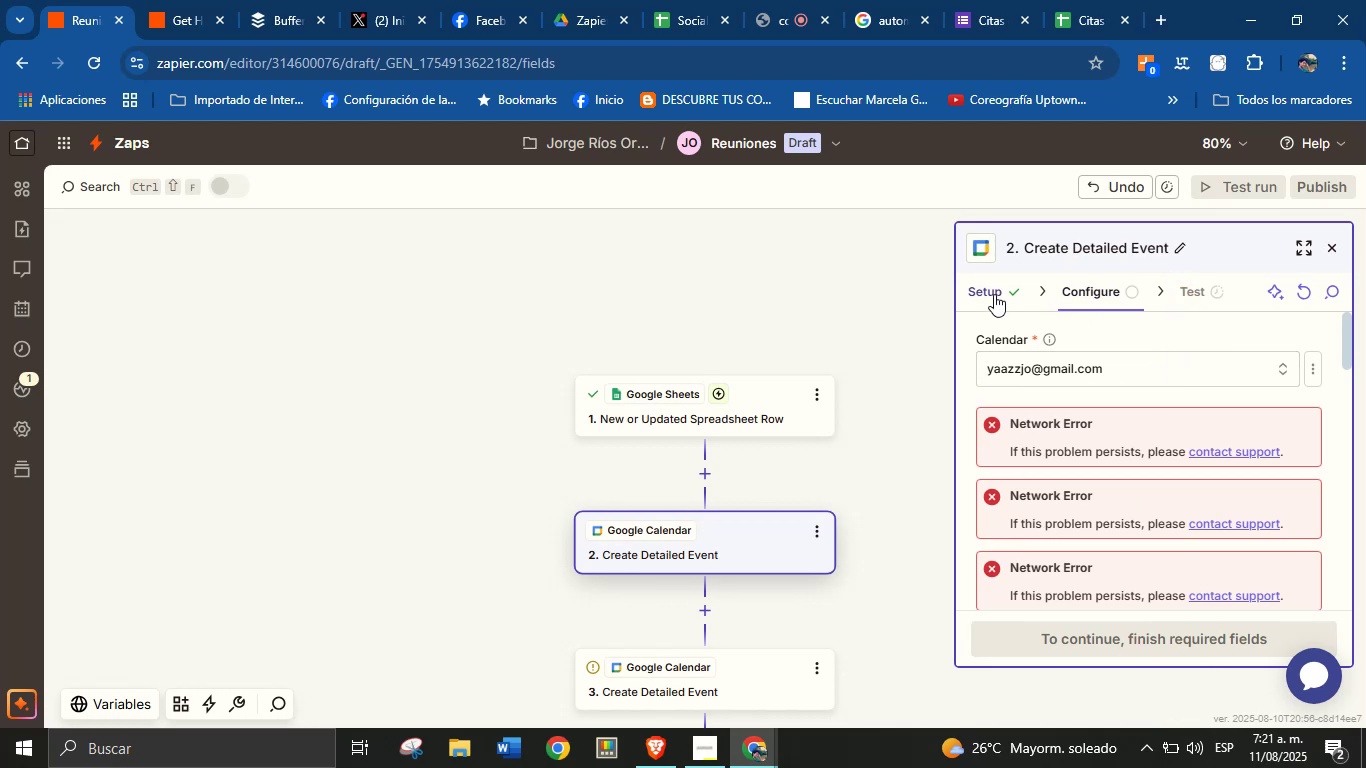 
wait(7.02)
 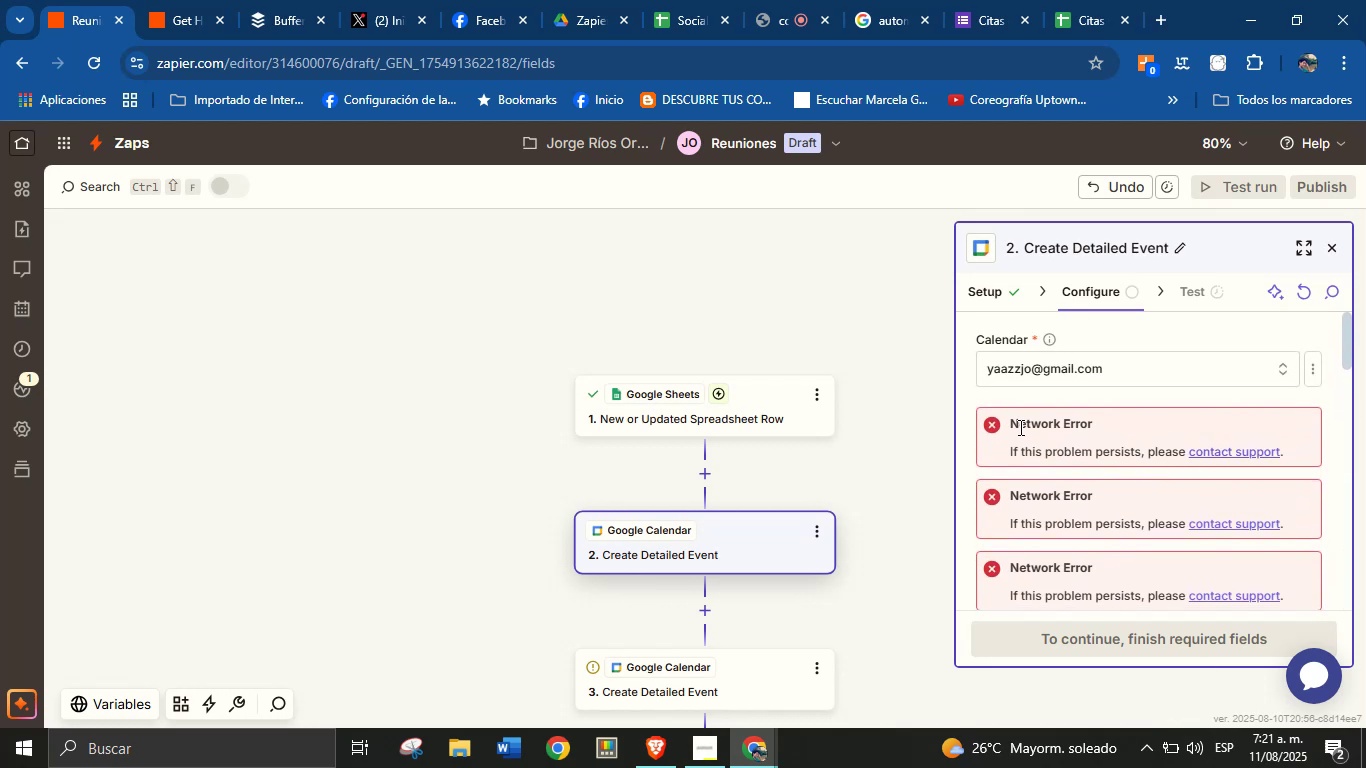 
left_click([1001, 290])
 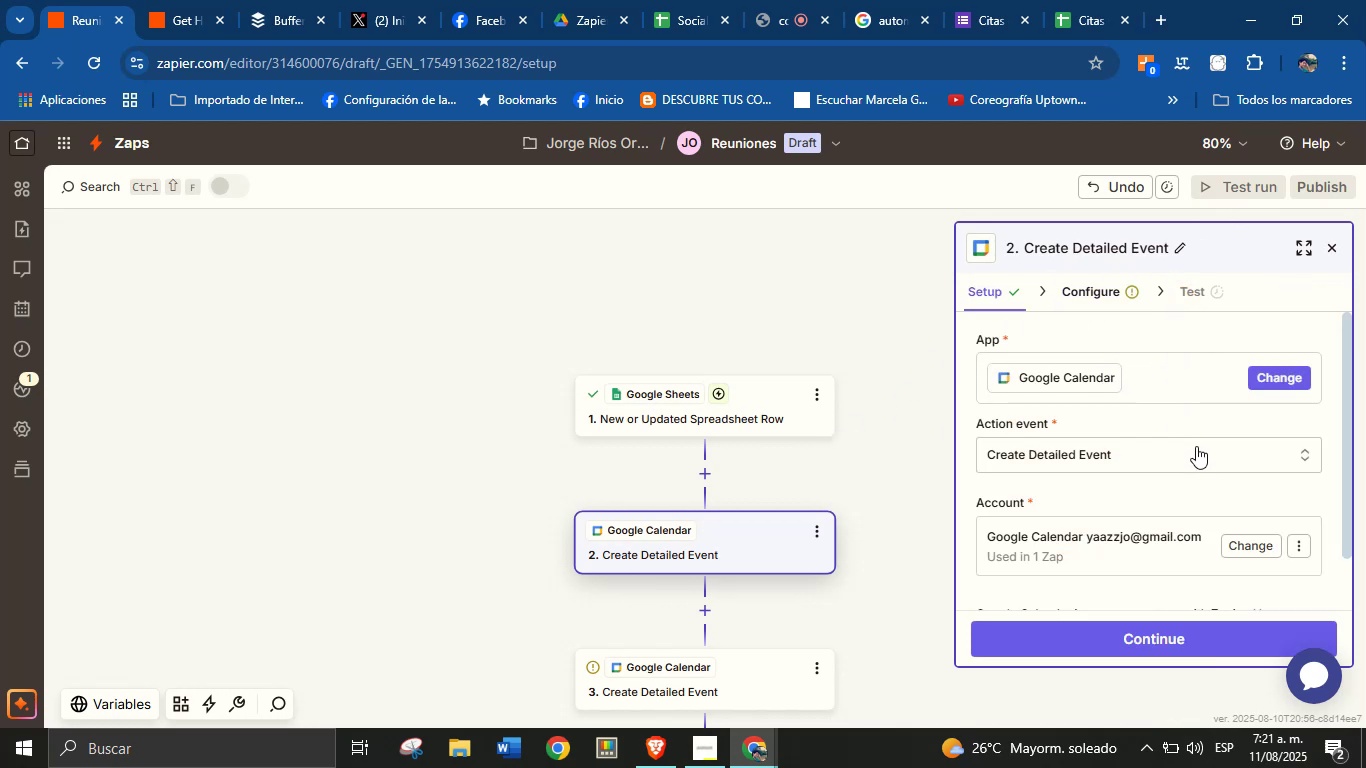 
left_click([1197, 458])
 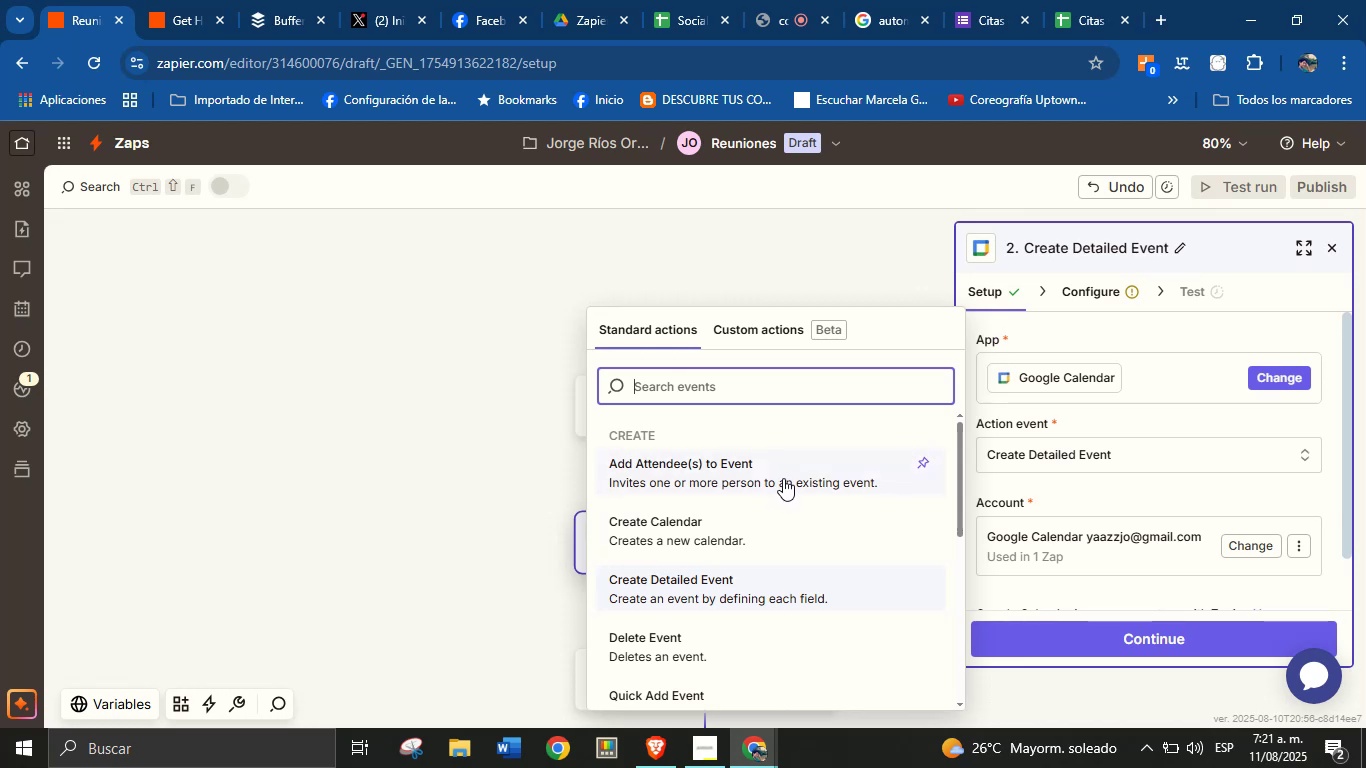 
wait(6.57)
 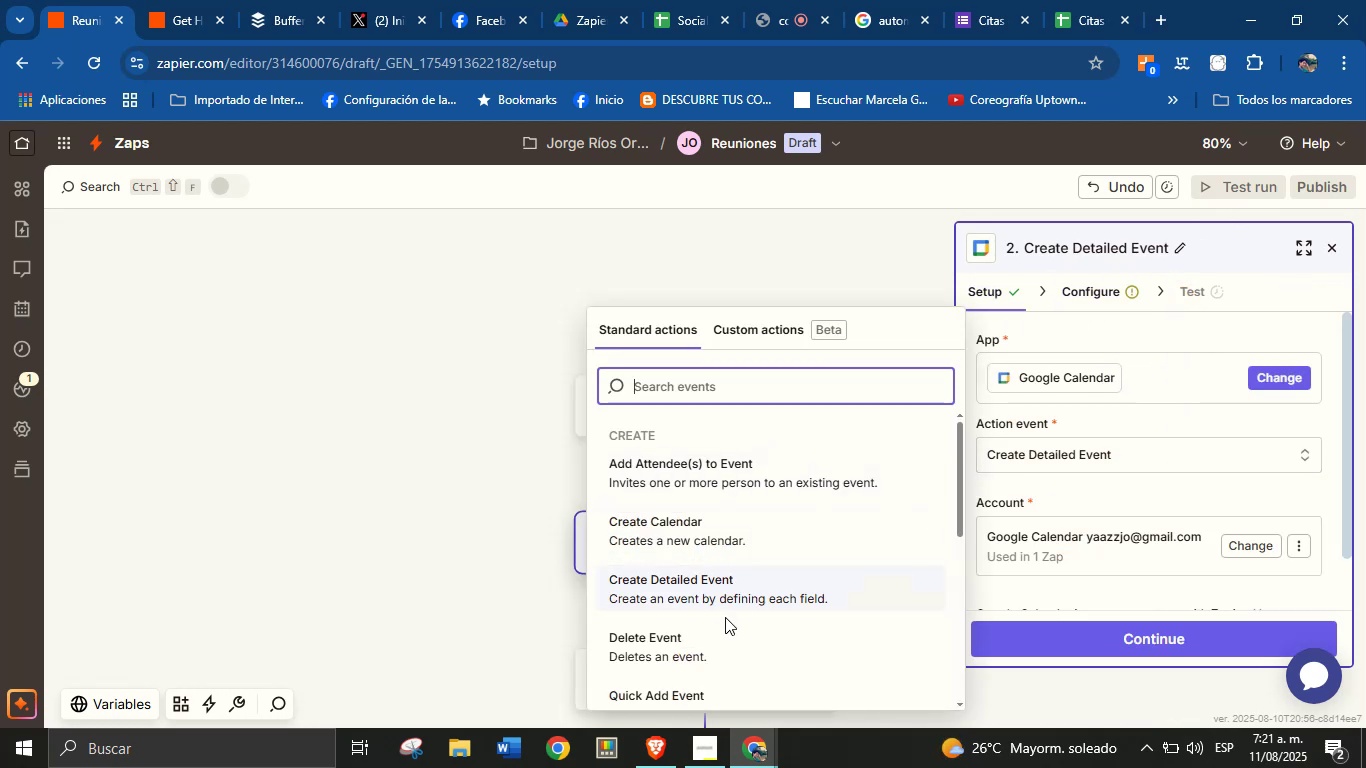 
scroll: coordinate [765, 588], scroll_direction: down, amount: 2.0
 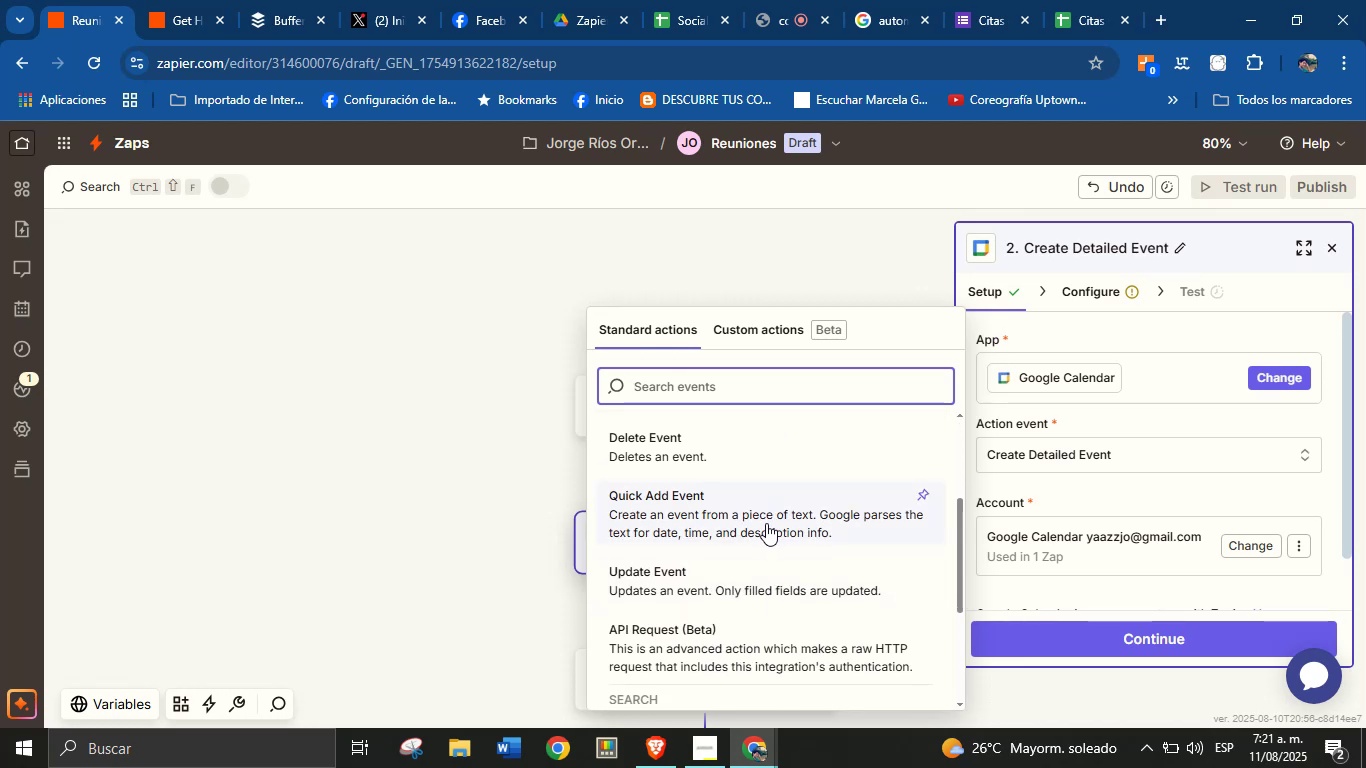 
wait(5.58)
 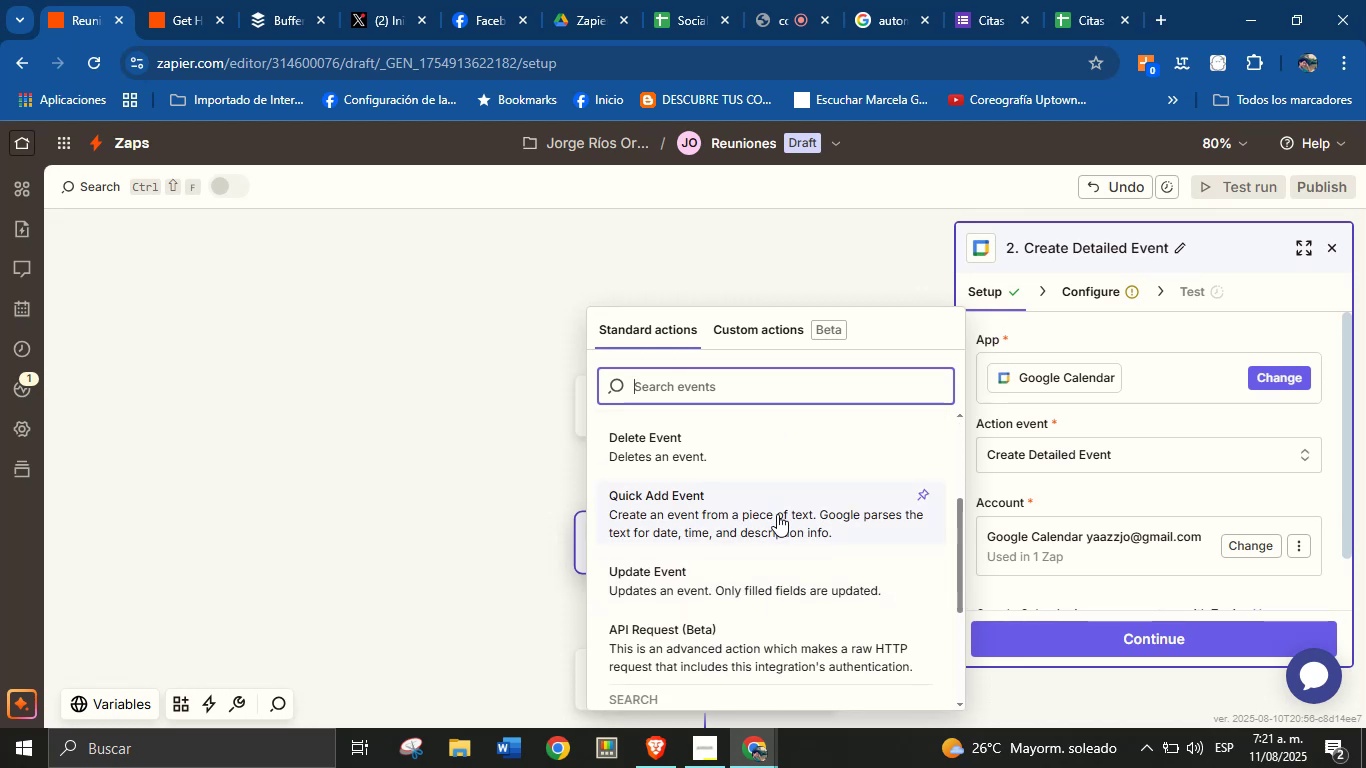 
scroll: coordinate [766, 595], scroll_direction: down, amount: 4.0
 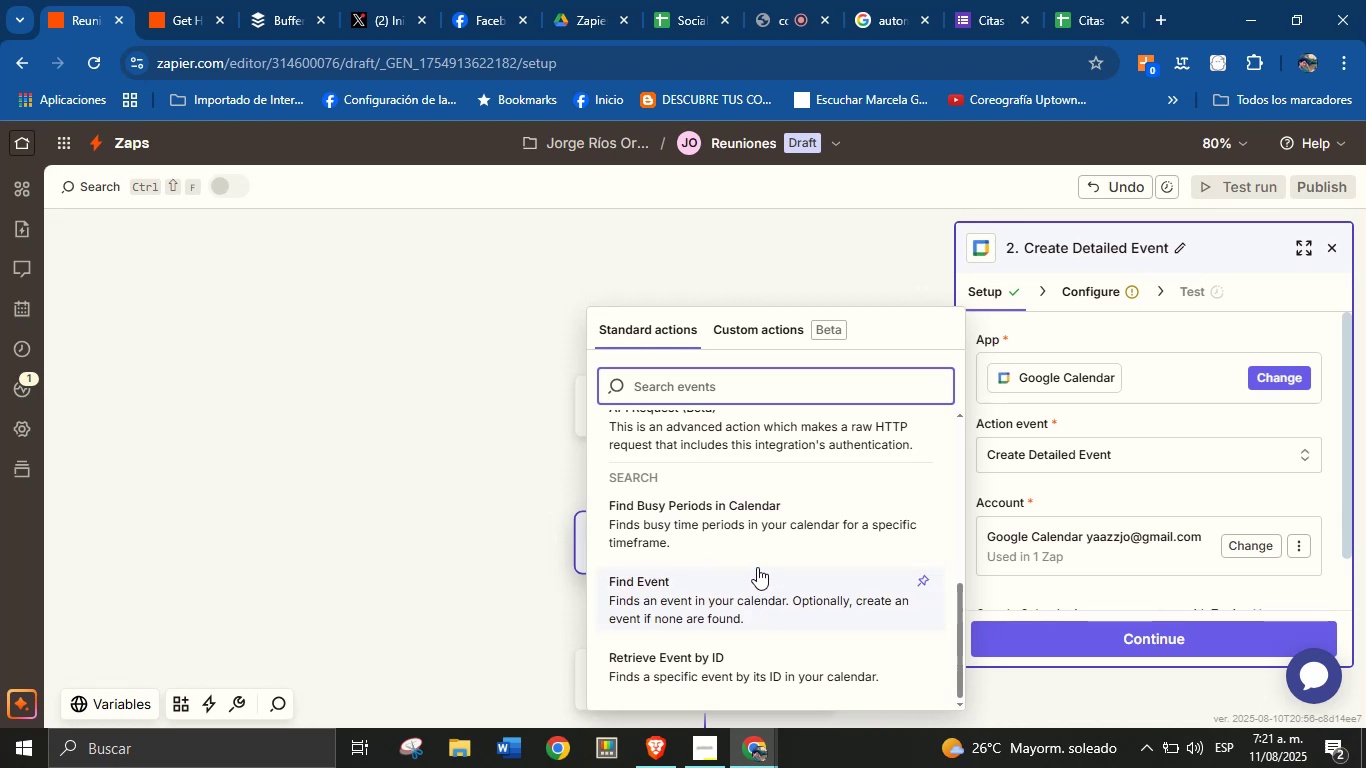 
scroll: coordinate [740, 602], scroll_direction: up, amount: 6.0
 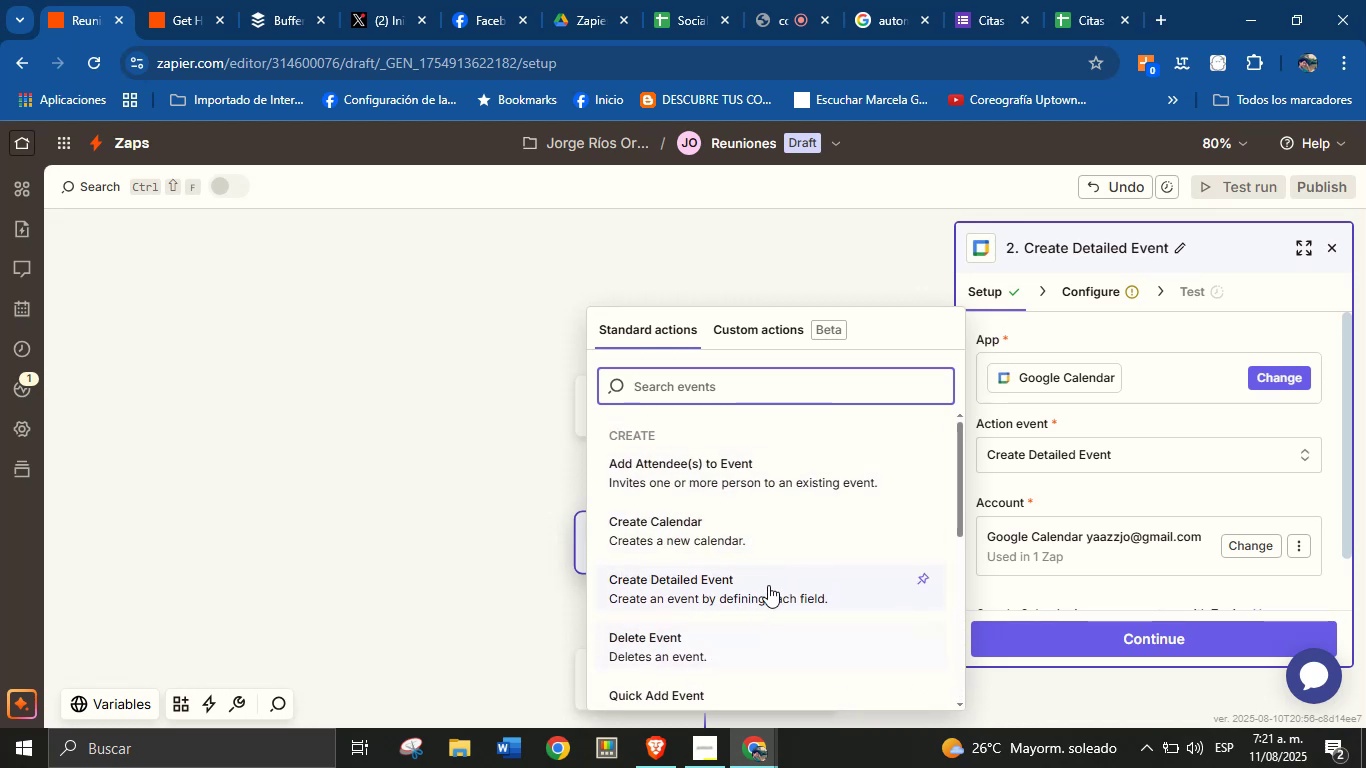 
wait(6.61)
 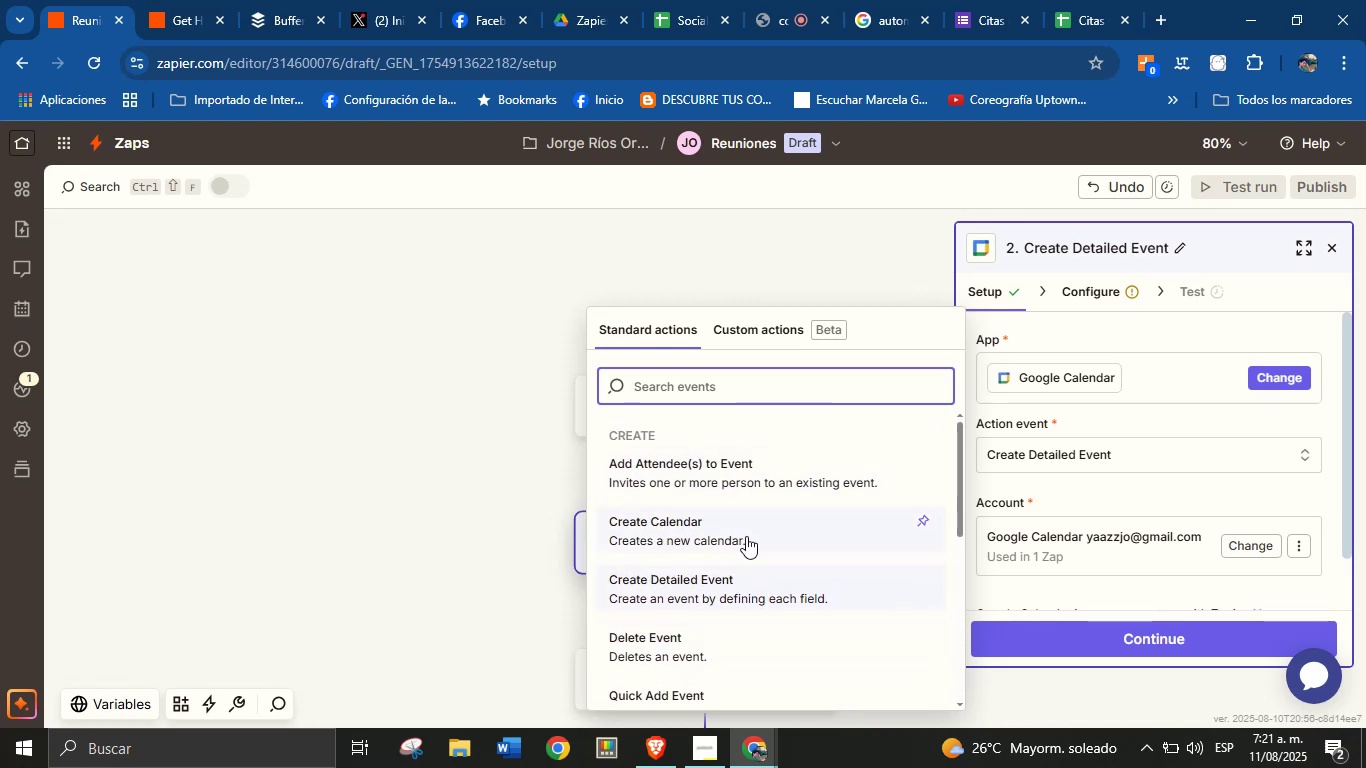 
scroll: coordinate [764, 575], scroll_direction: down, amount: 1.0
 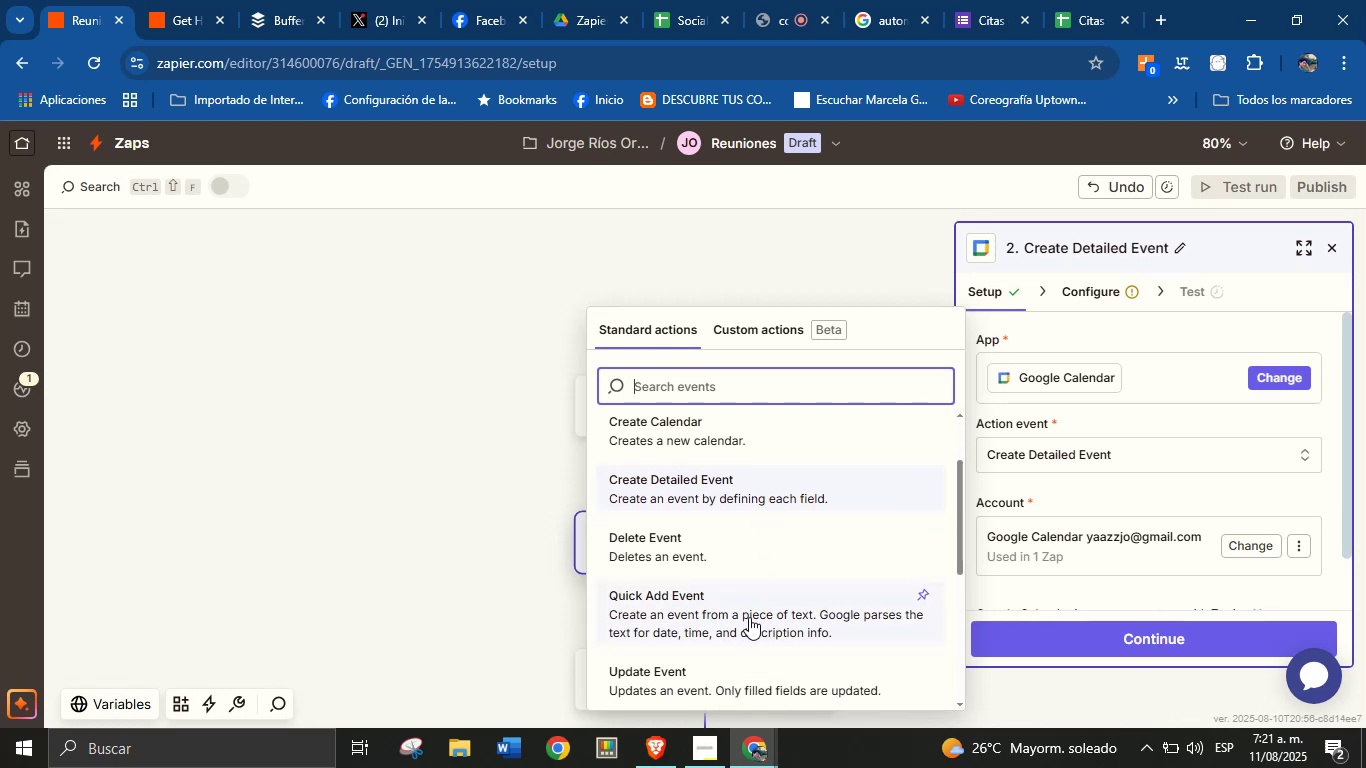 
left_click([760, 615])
 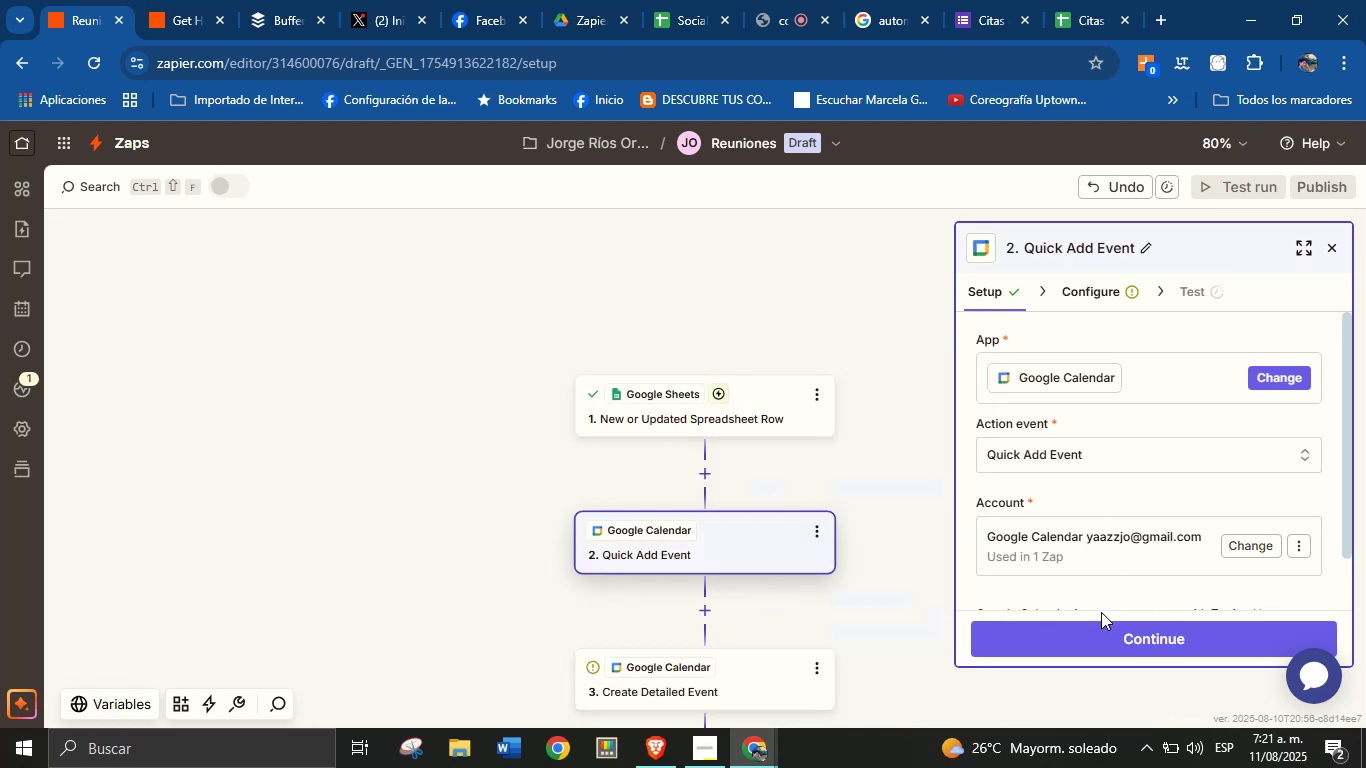 
left_click([1104, 627])
 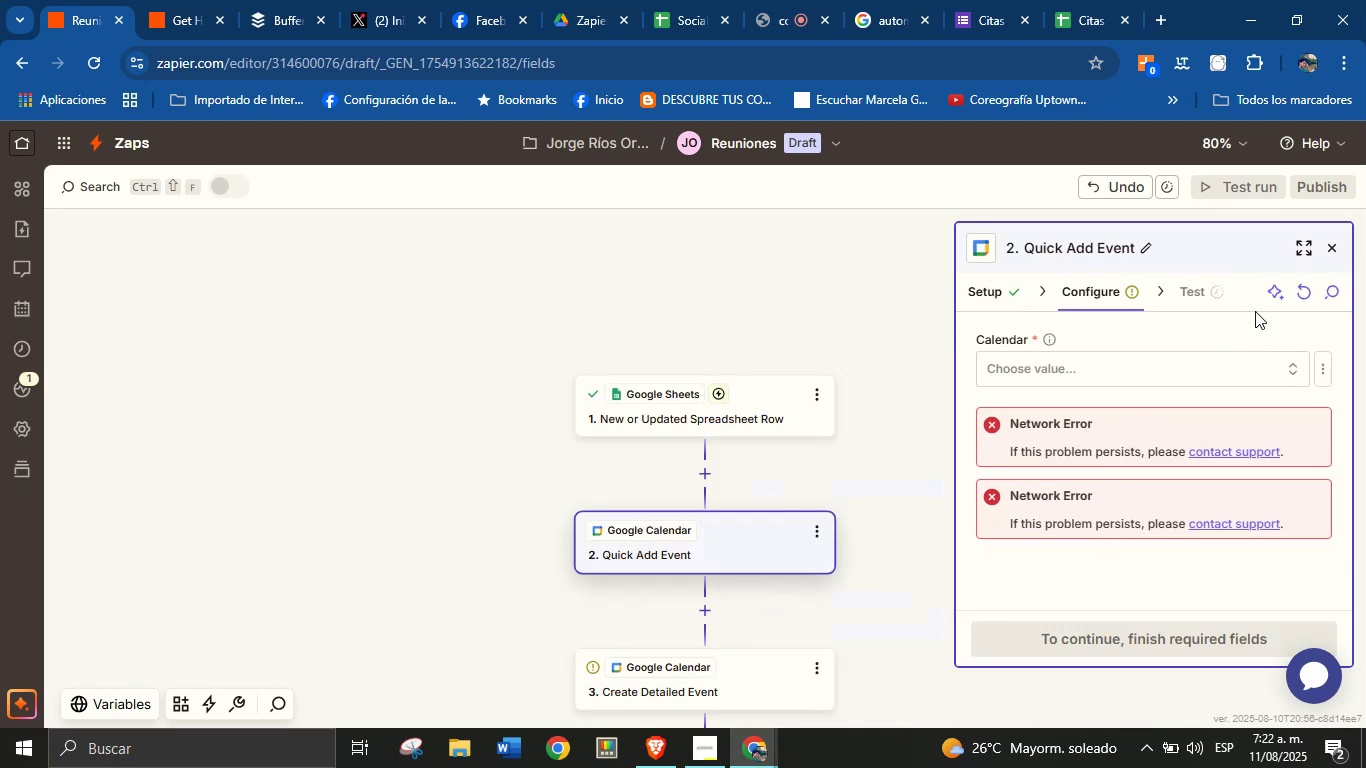 
left_click([1331, 250])
 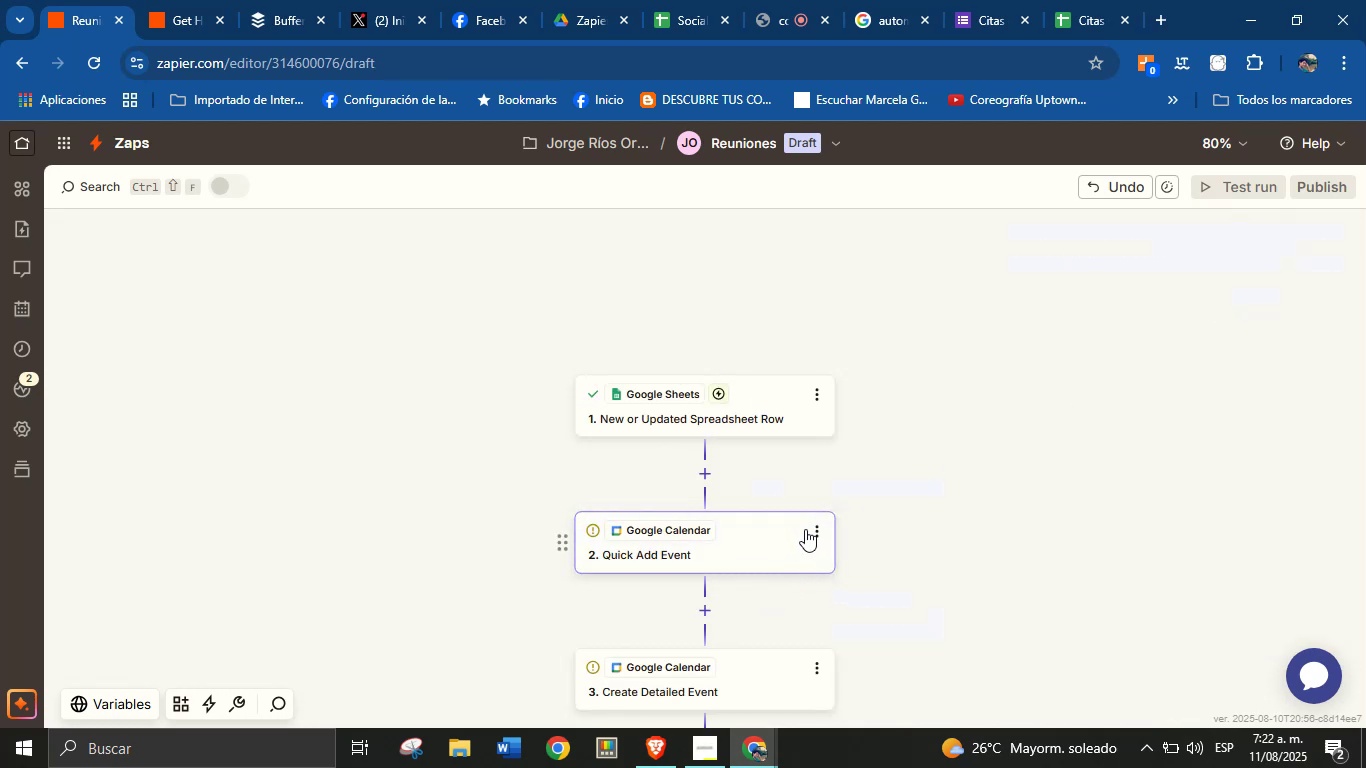 
left_click([808, 529])
 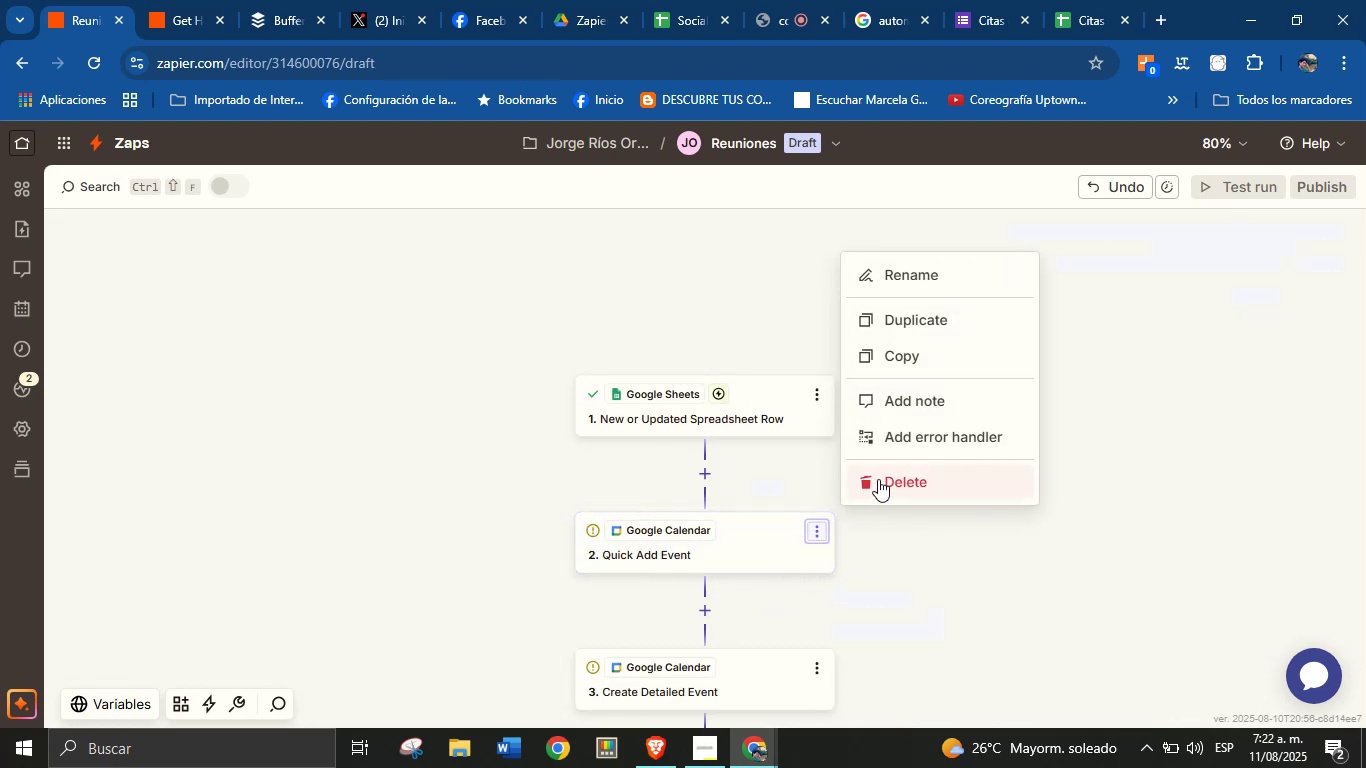 
left_click([890, 480])
 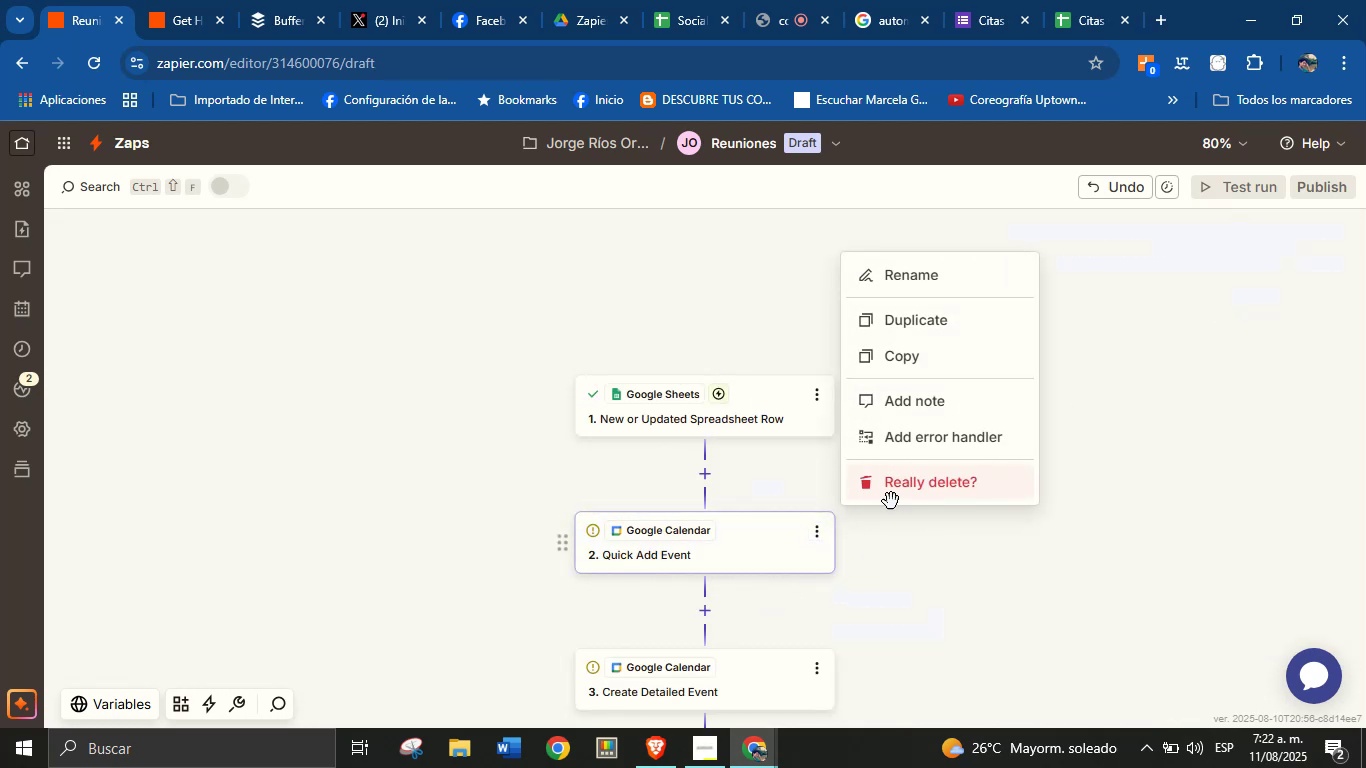 
left_click([905, 485])
 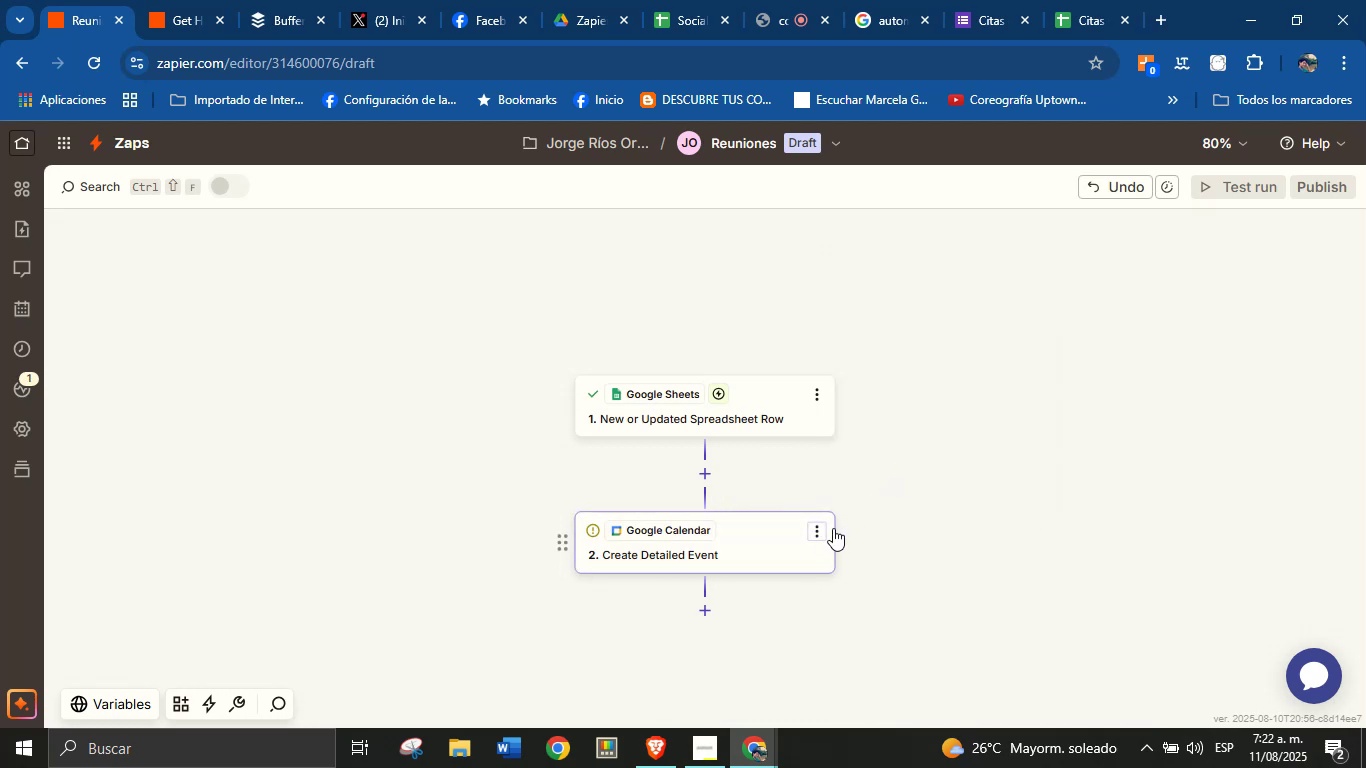 
double_click([809, 534])
 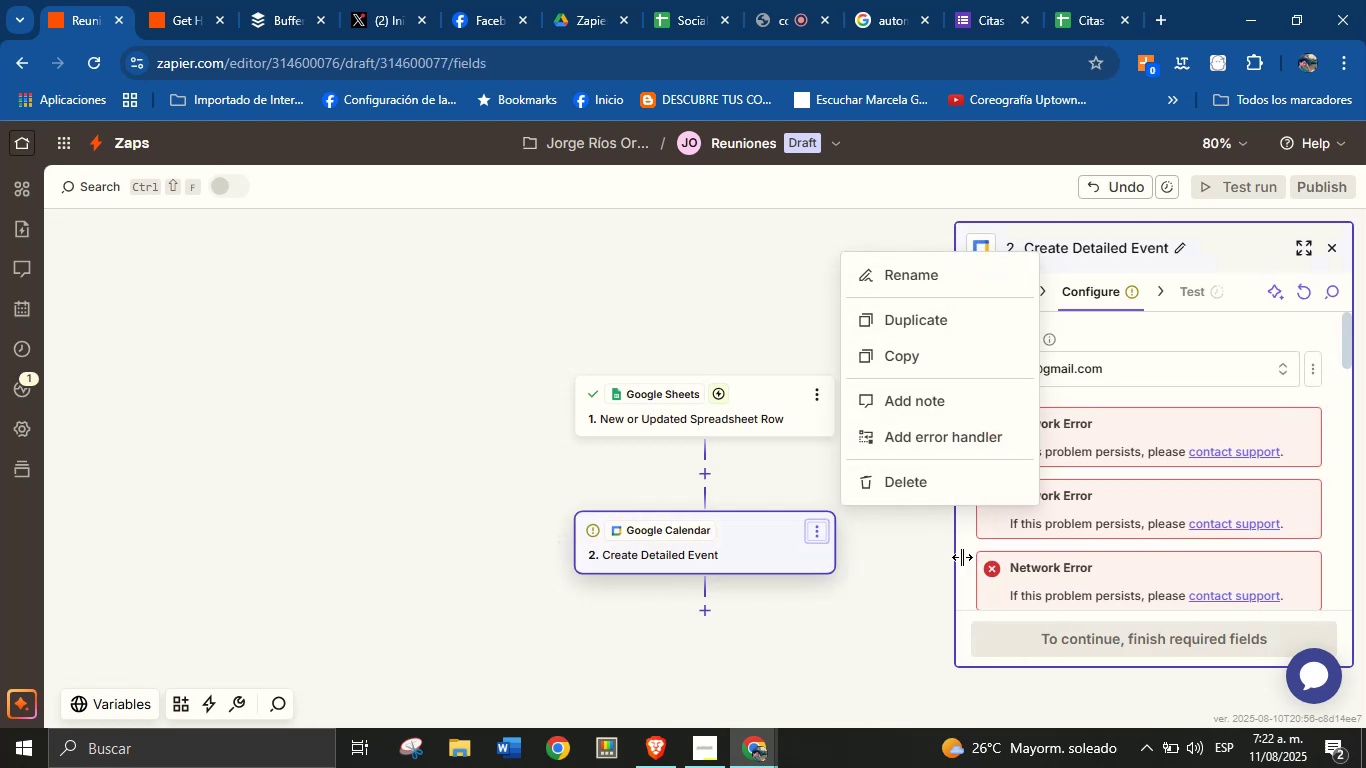 
left_click([938, 491])
 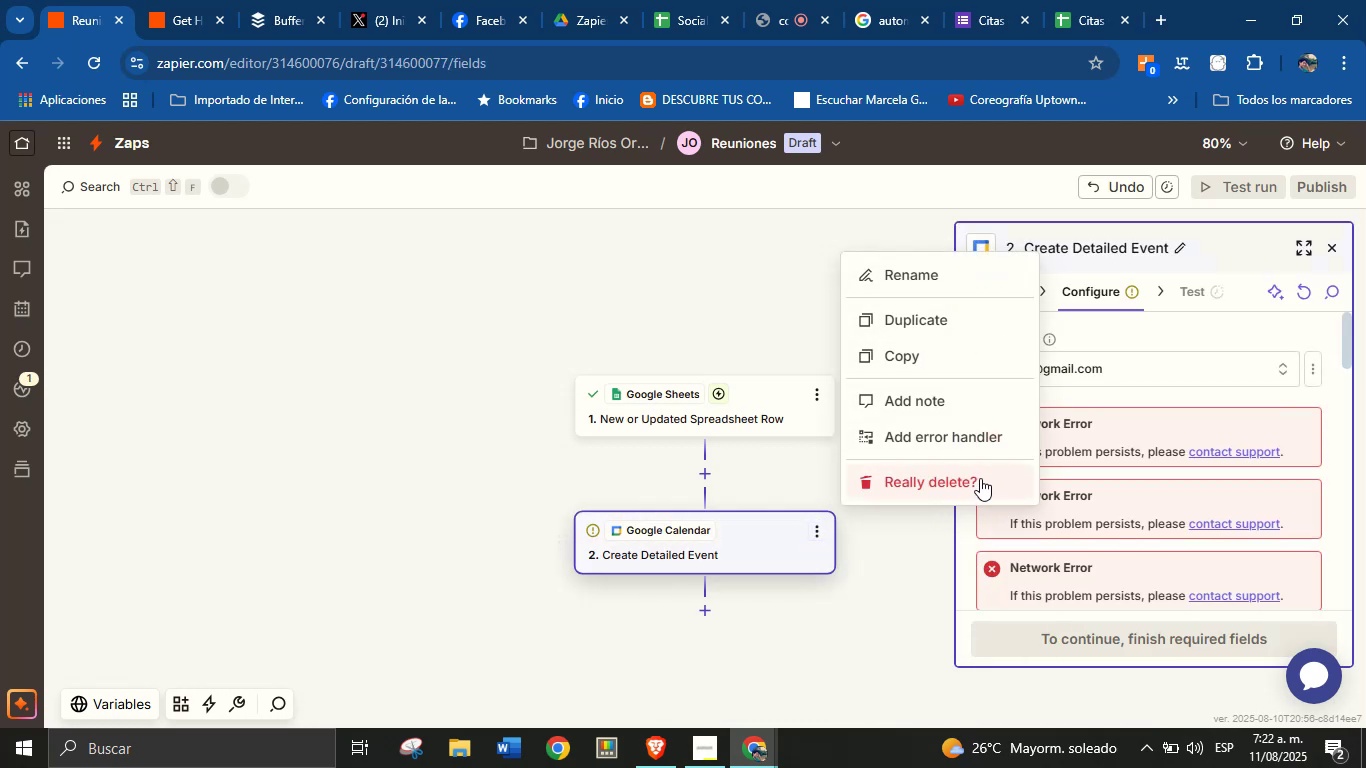 
left_click([980, 478])
 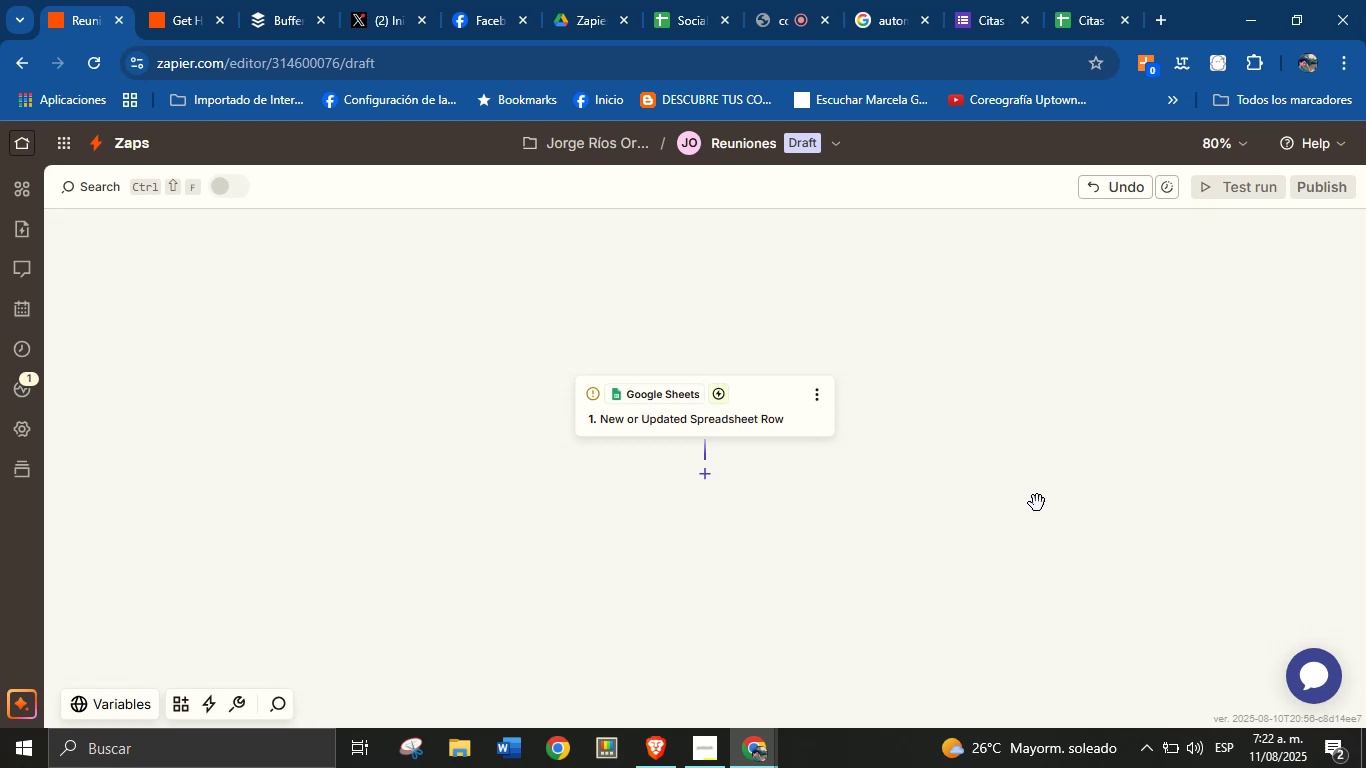 
wait(41.92)
 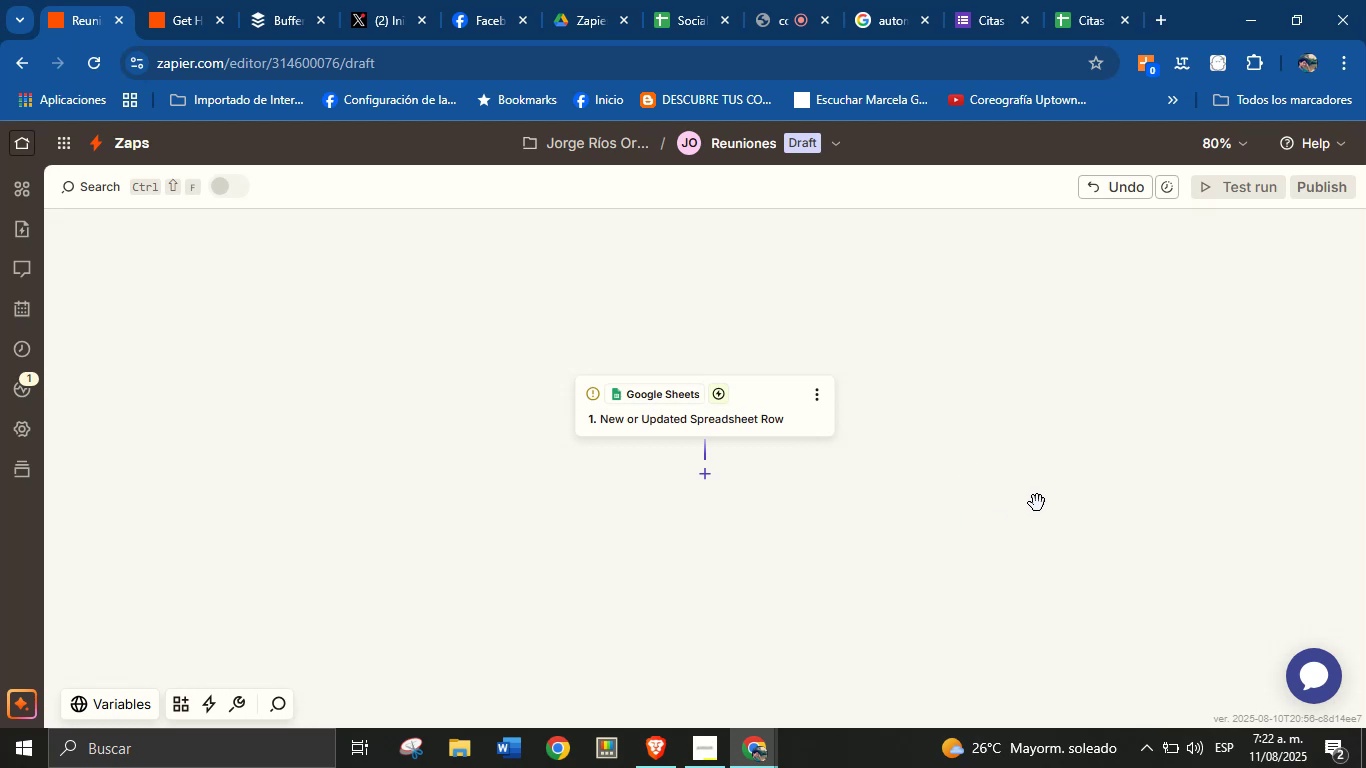 
left_click([1163, 16])
 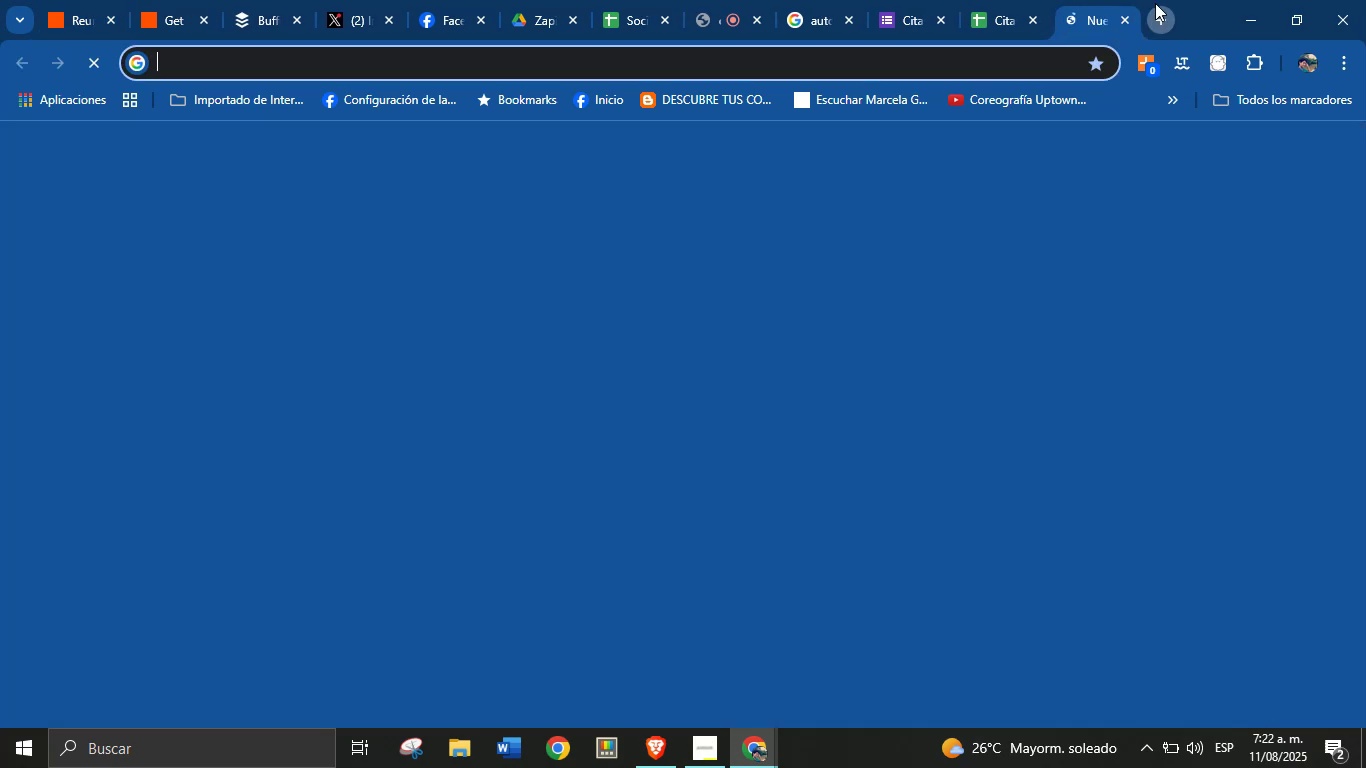 
type(cae)
key(Backspace)
type(lendly)
 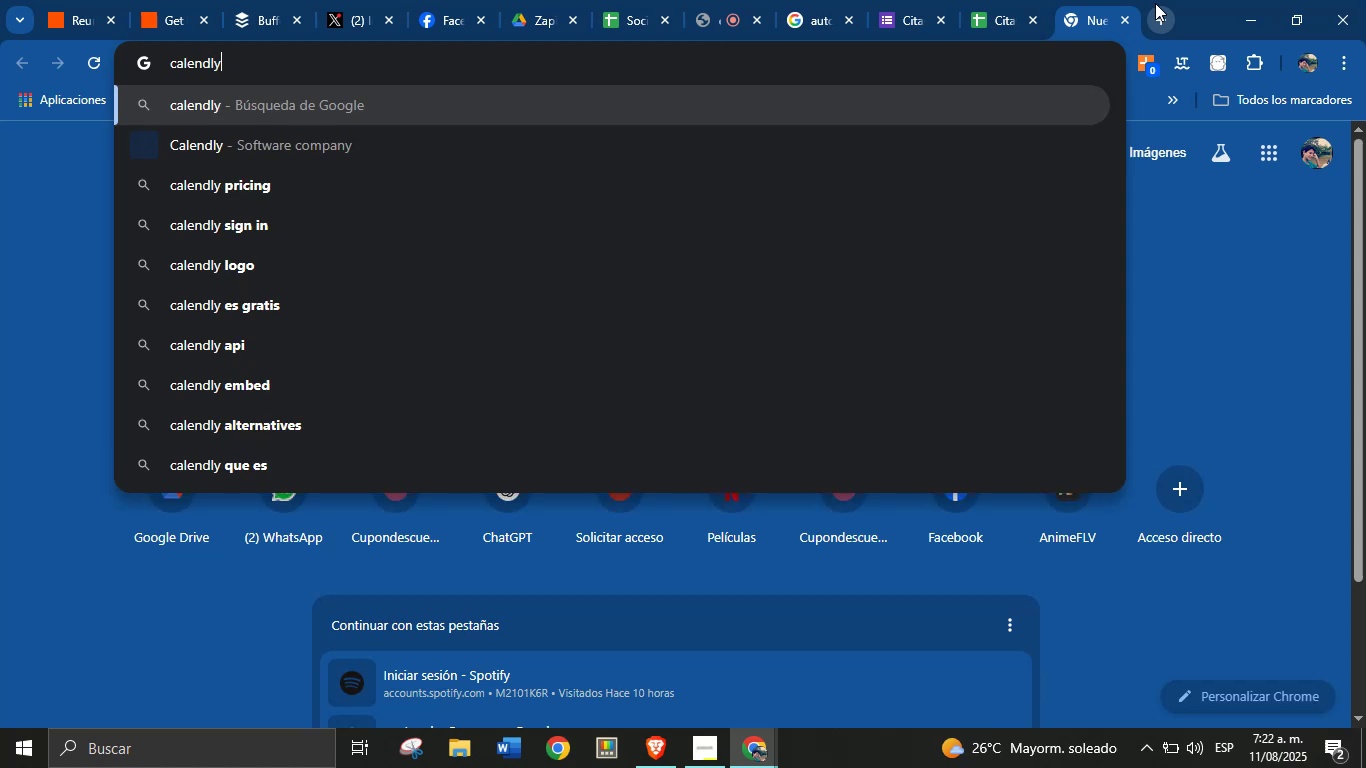 
key(Enter)
 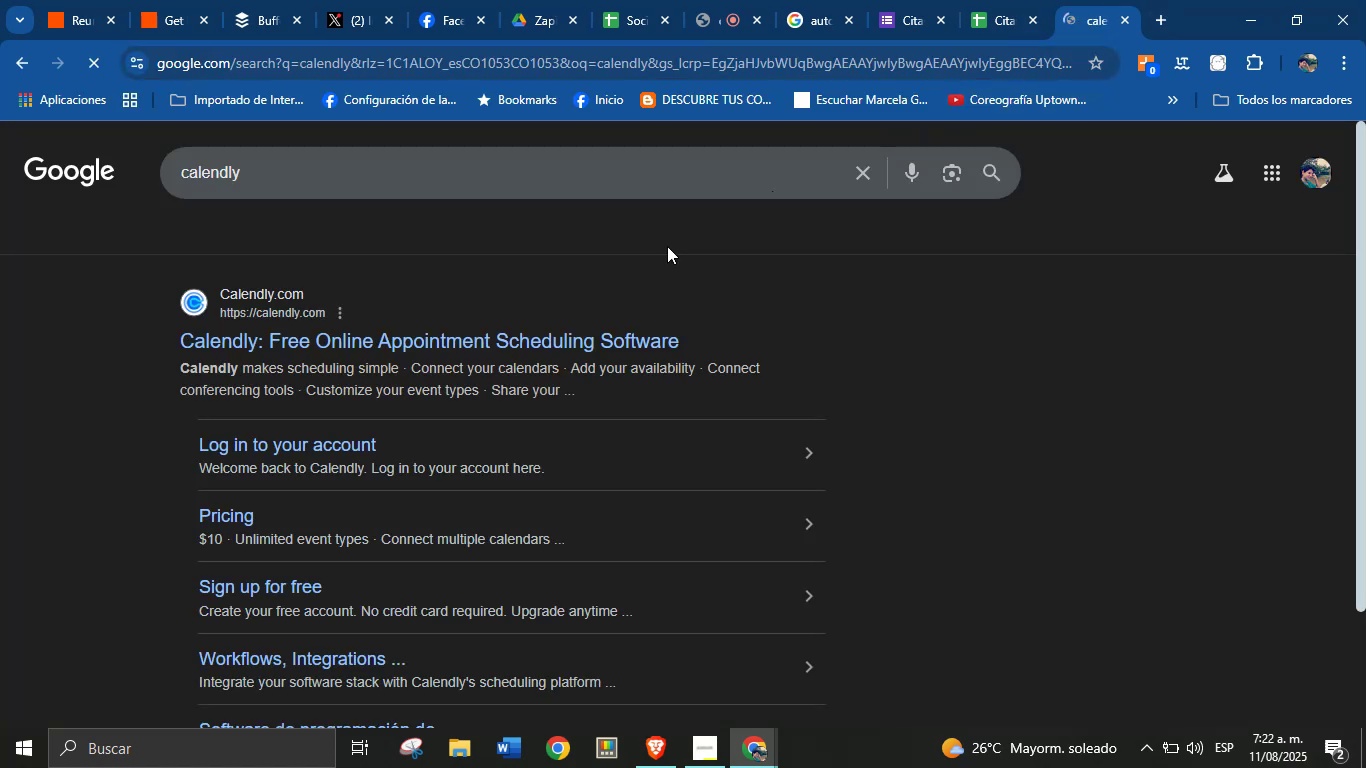 
left_click([313, 340])
 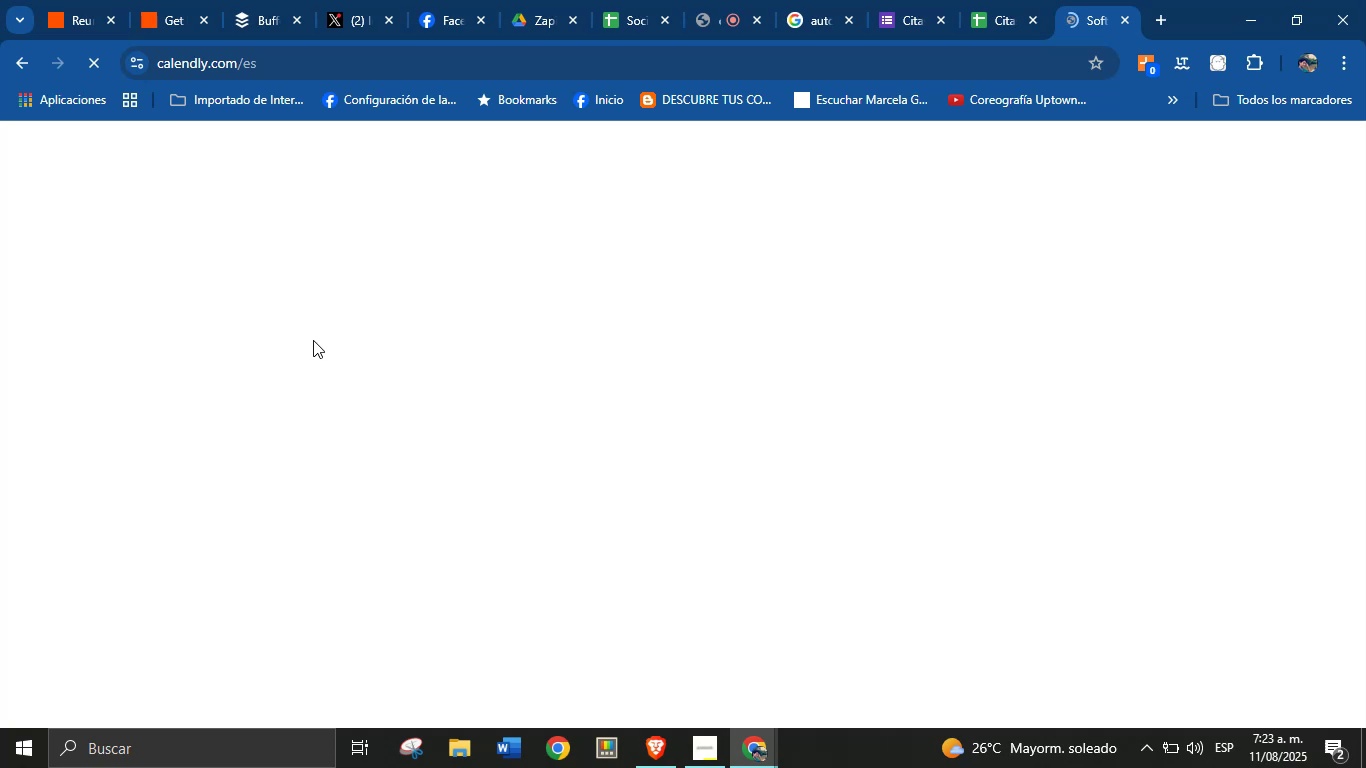 
wait(12.94)
 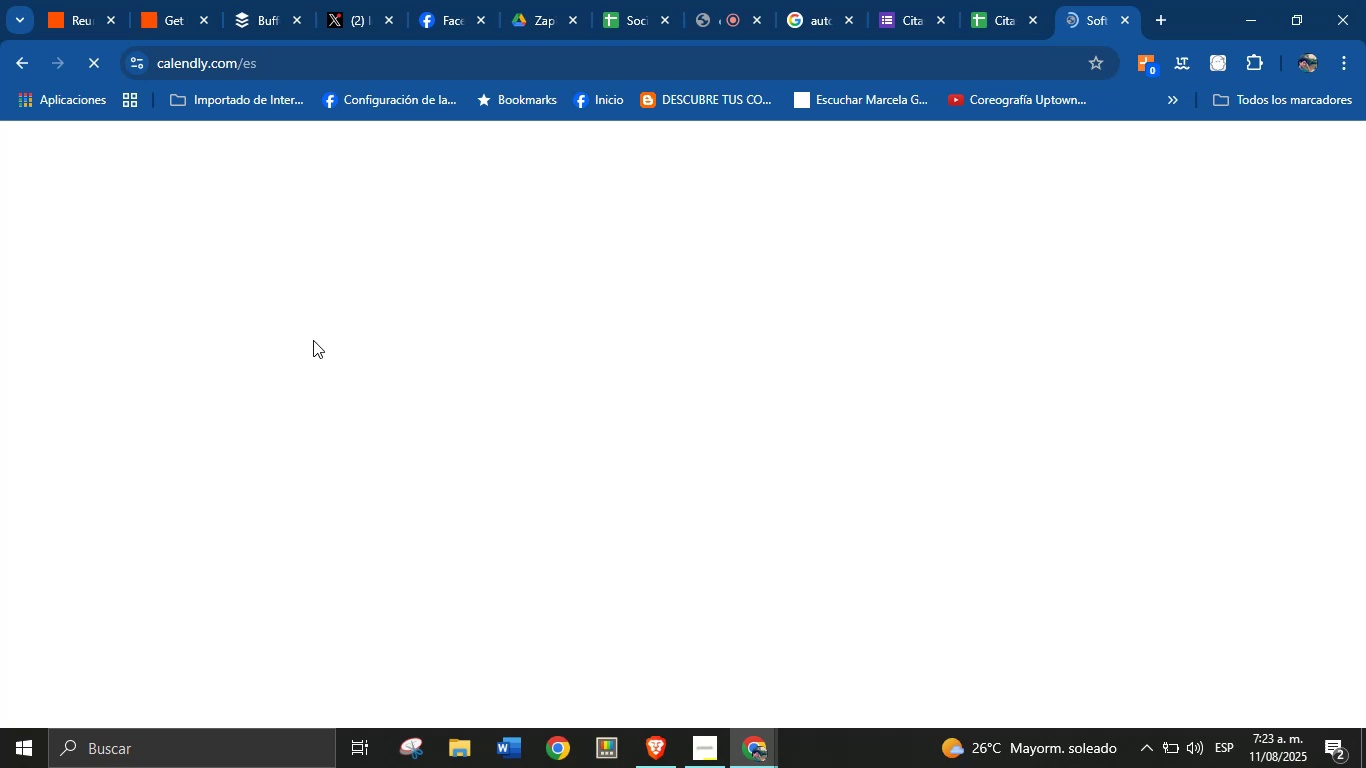 
scroll: coordinate [430, 422], scroll_direction: down, amount: 5.0
 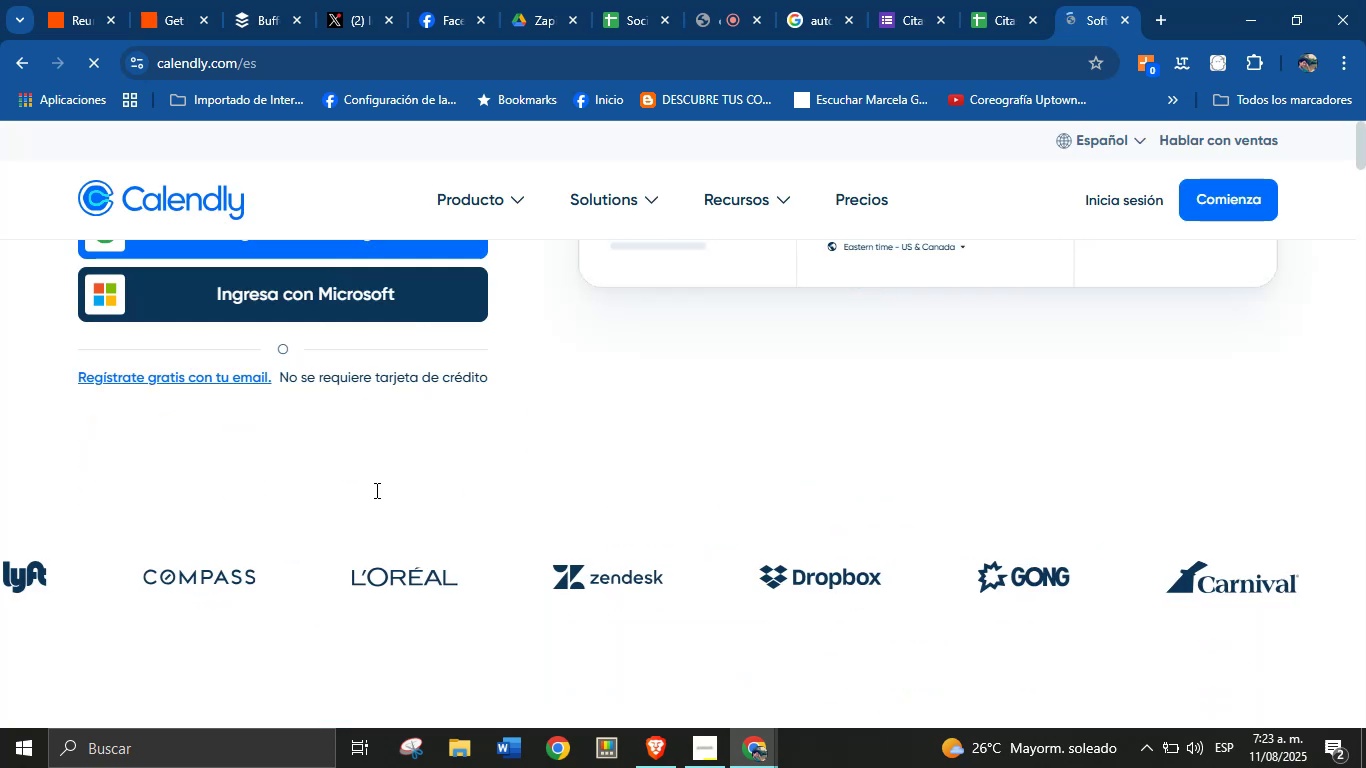 
scroll: coordinate [265, 552], scroll_direction: up, amount: 6.0
 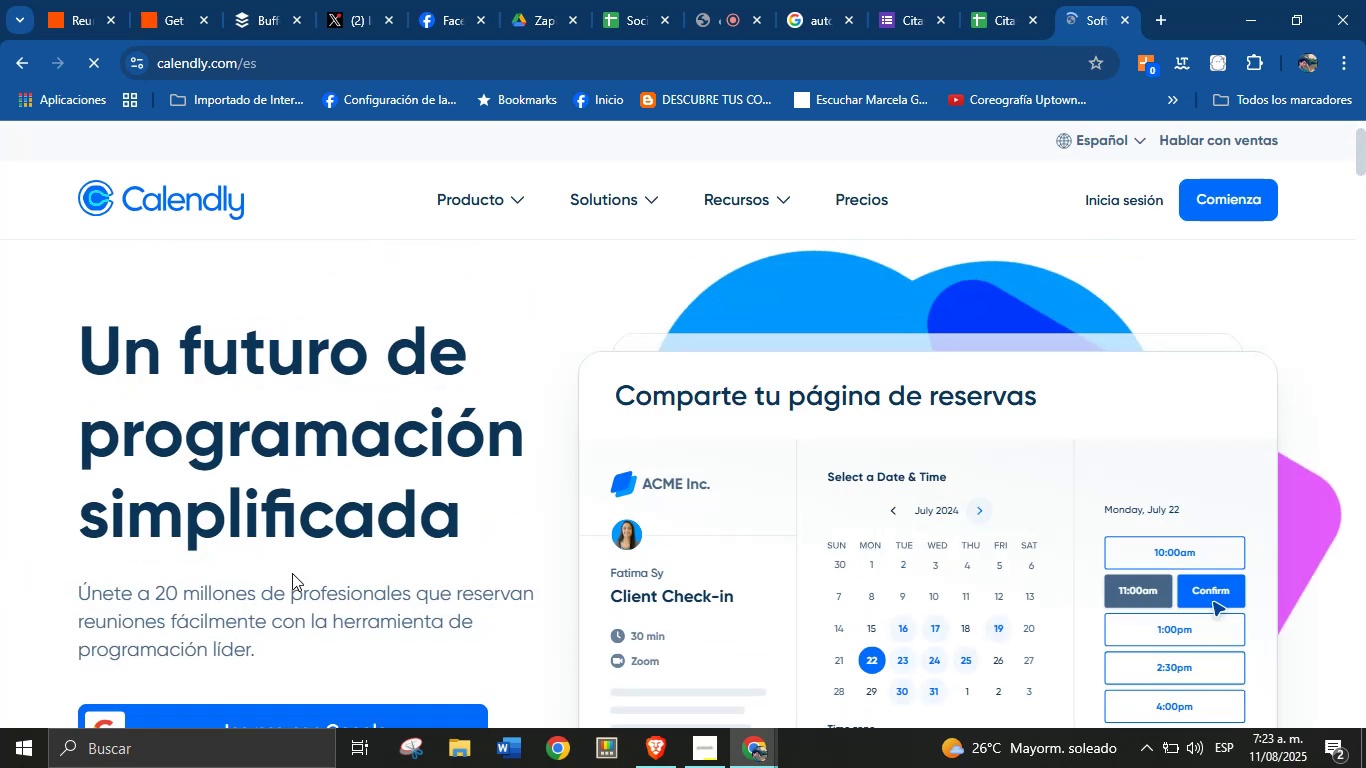 
scroll: coordinate [286, 556], scroll_direction: down, amount: 1.0
 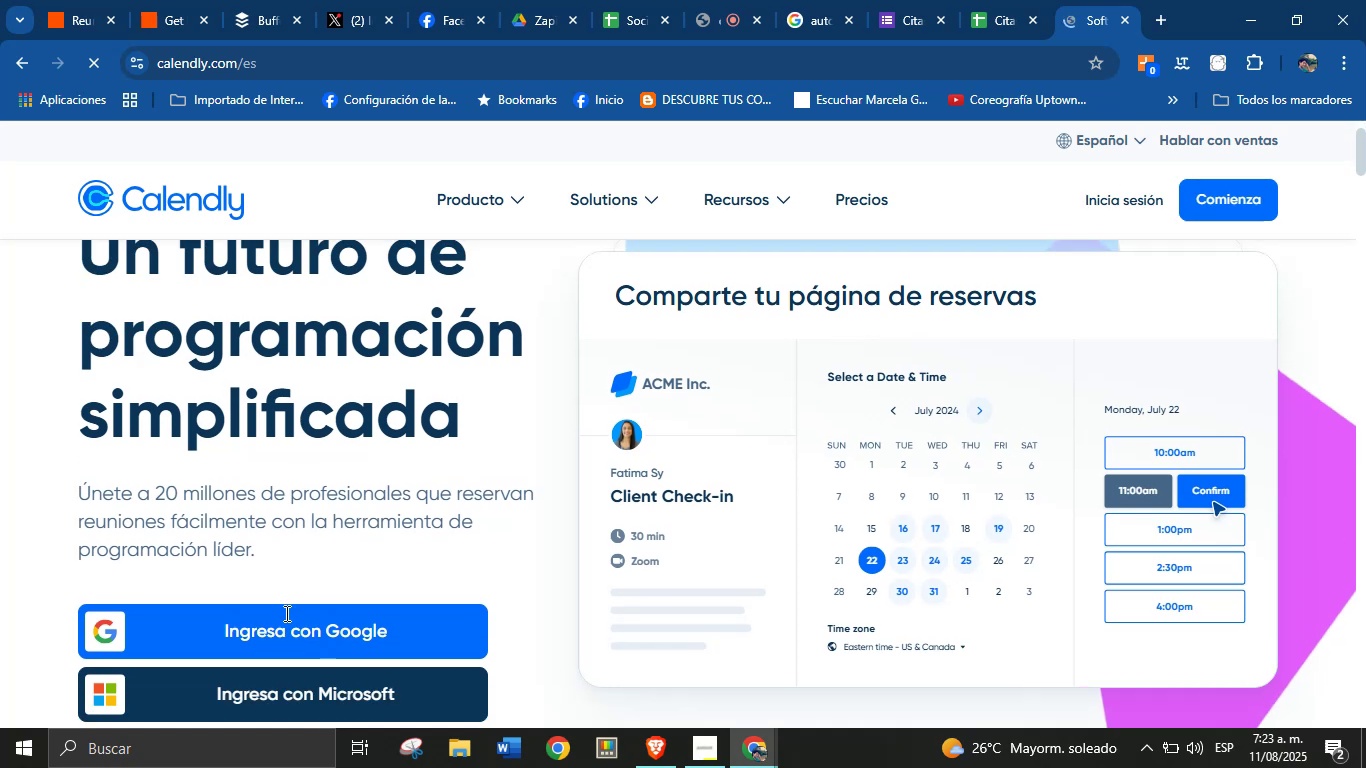 
left_click([285, 622])
 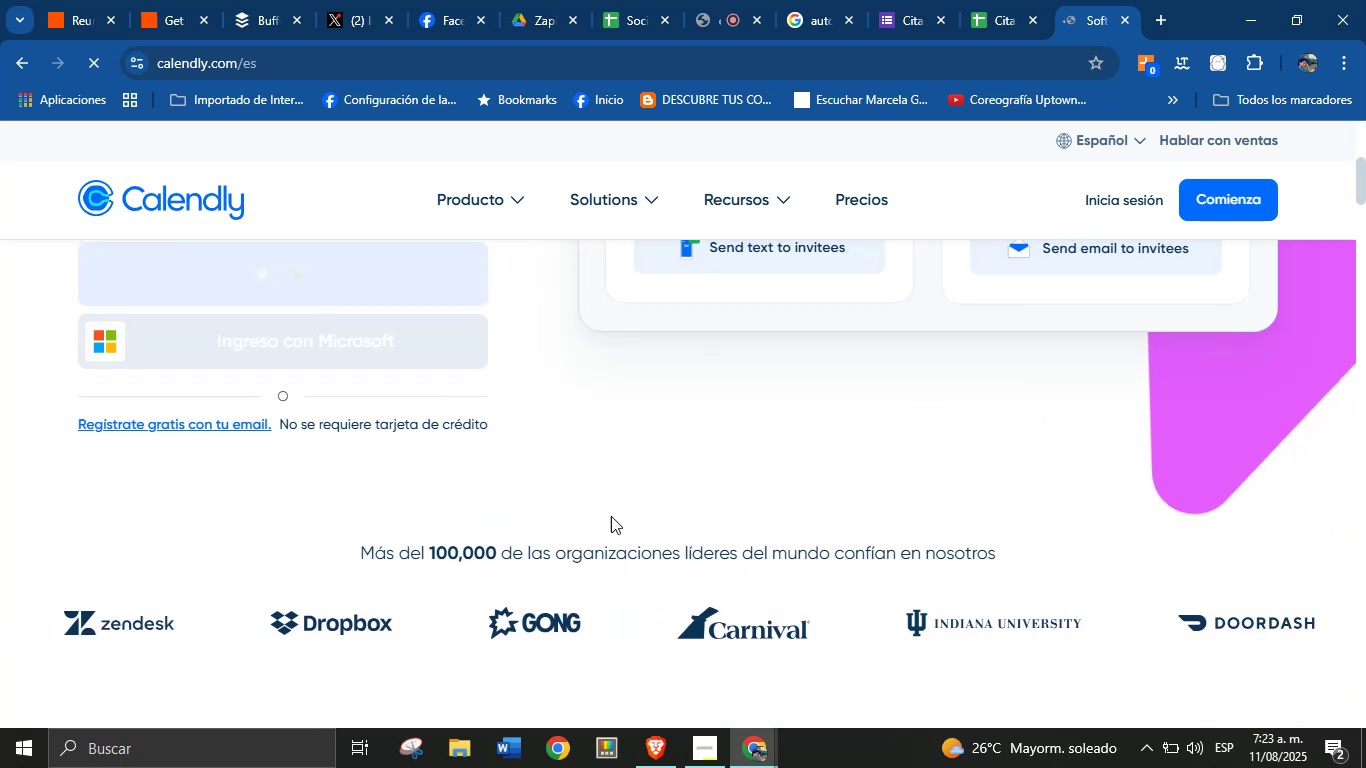 
wait(5.09)
 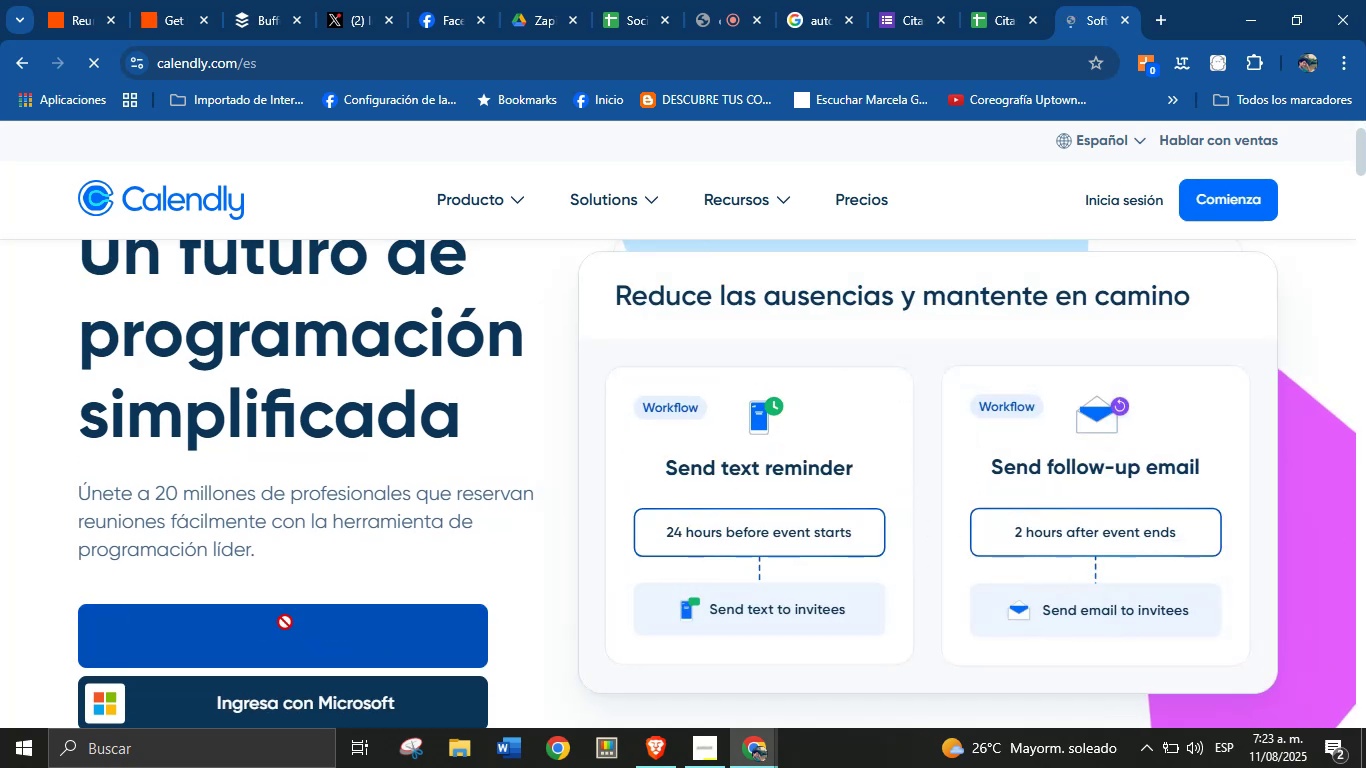 
mouse_move([671, 461])
 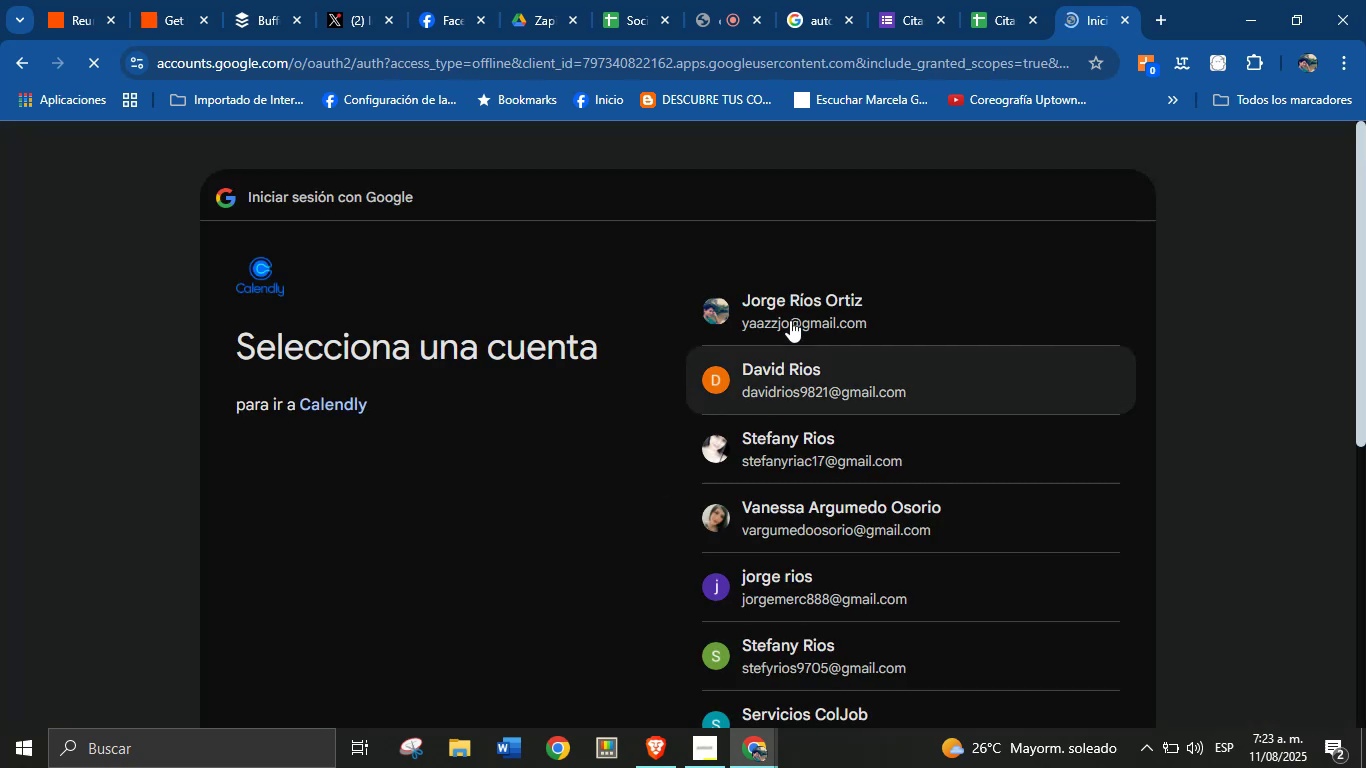 
left_click([790, 318])
 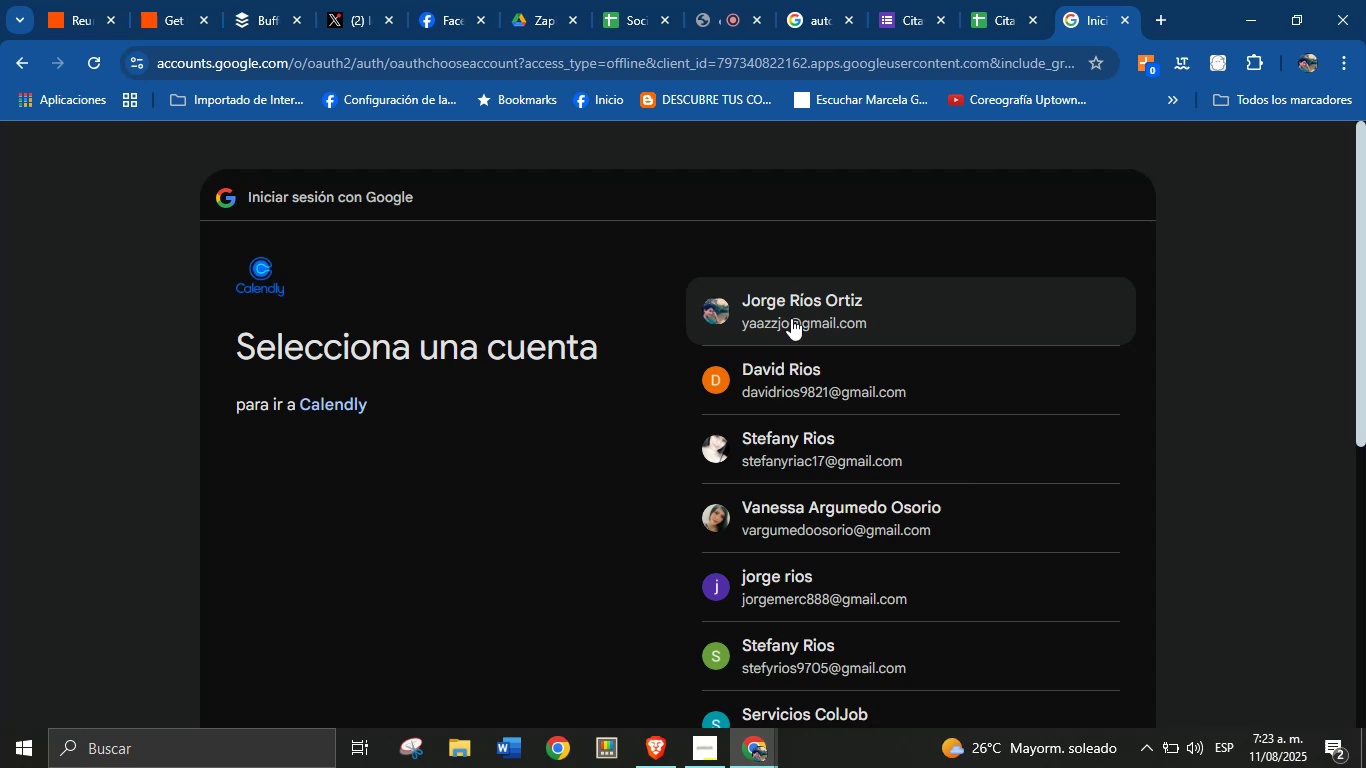 
left_click([800, 308])
 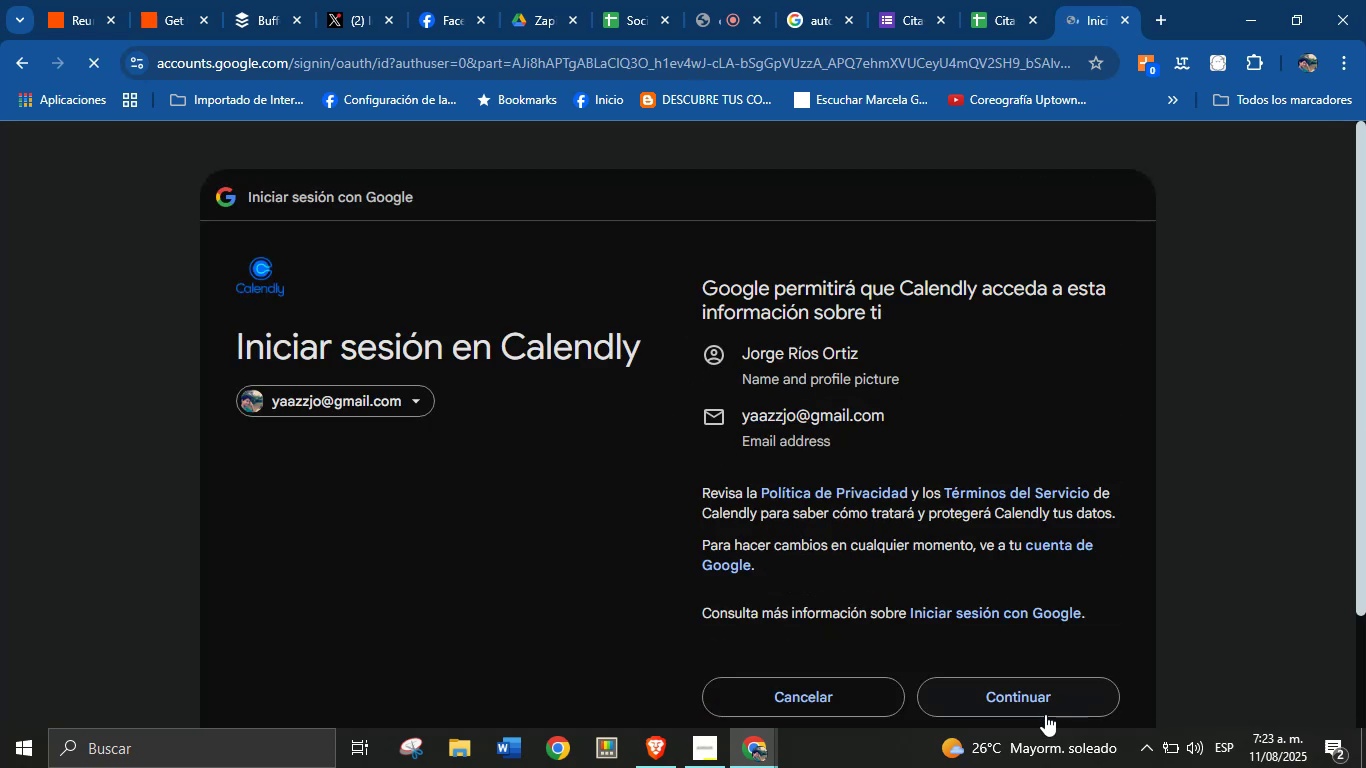 
left_click([1044, 695])
 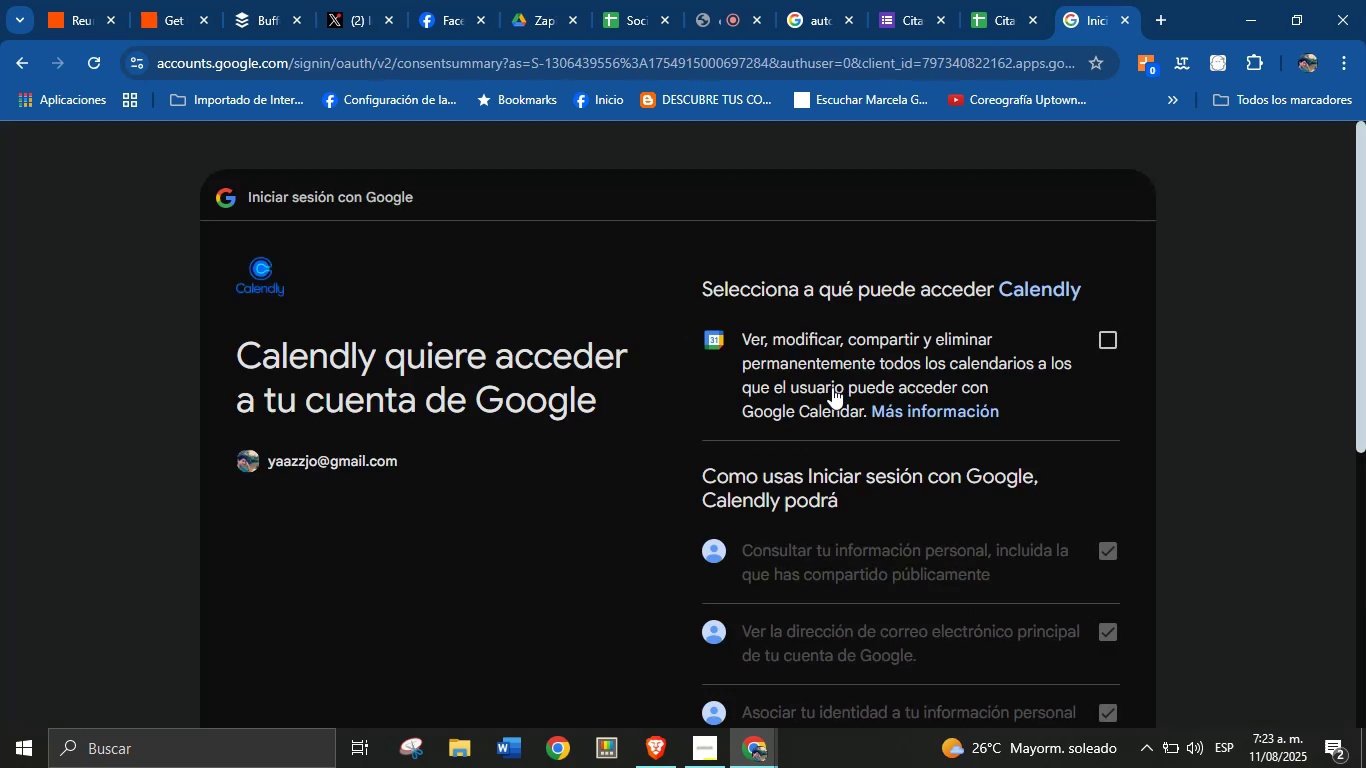 
wait(6.39)
 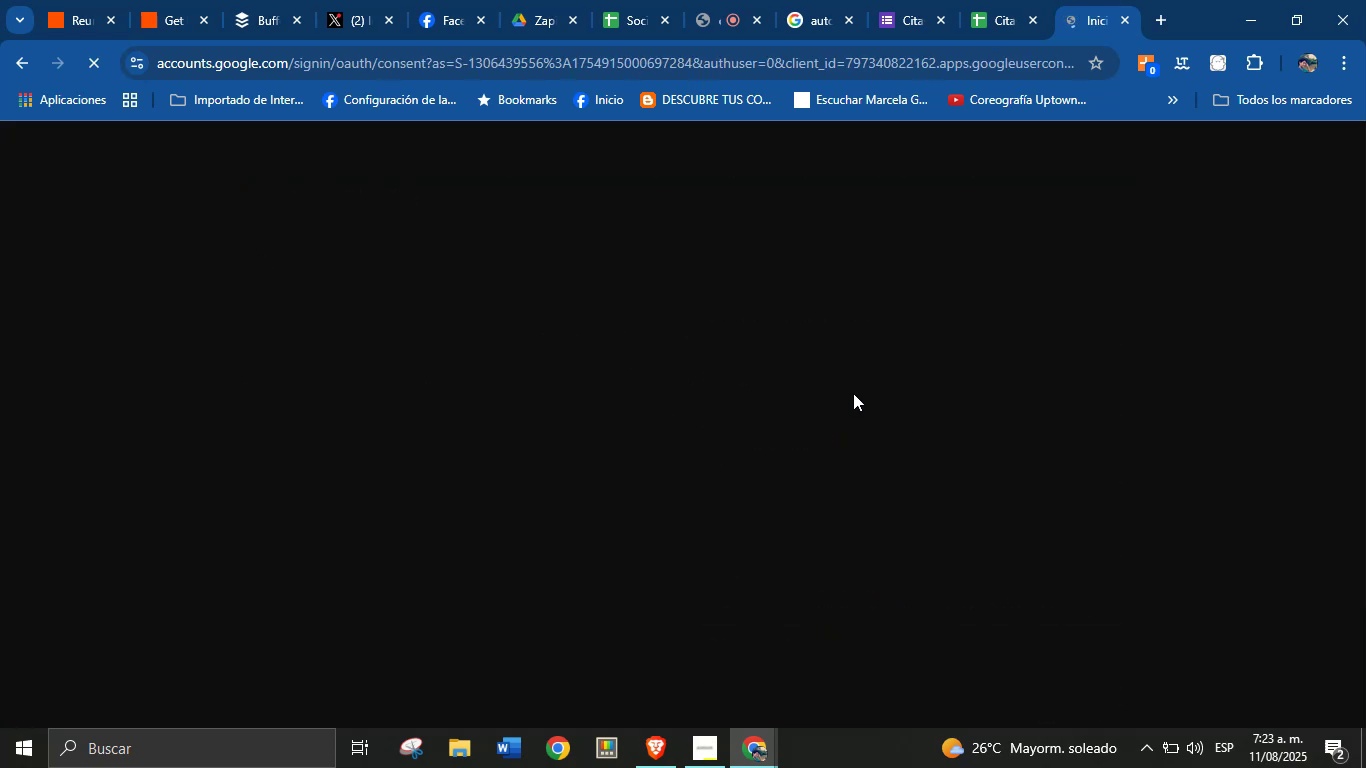 
left_click([1093, 342])
 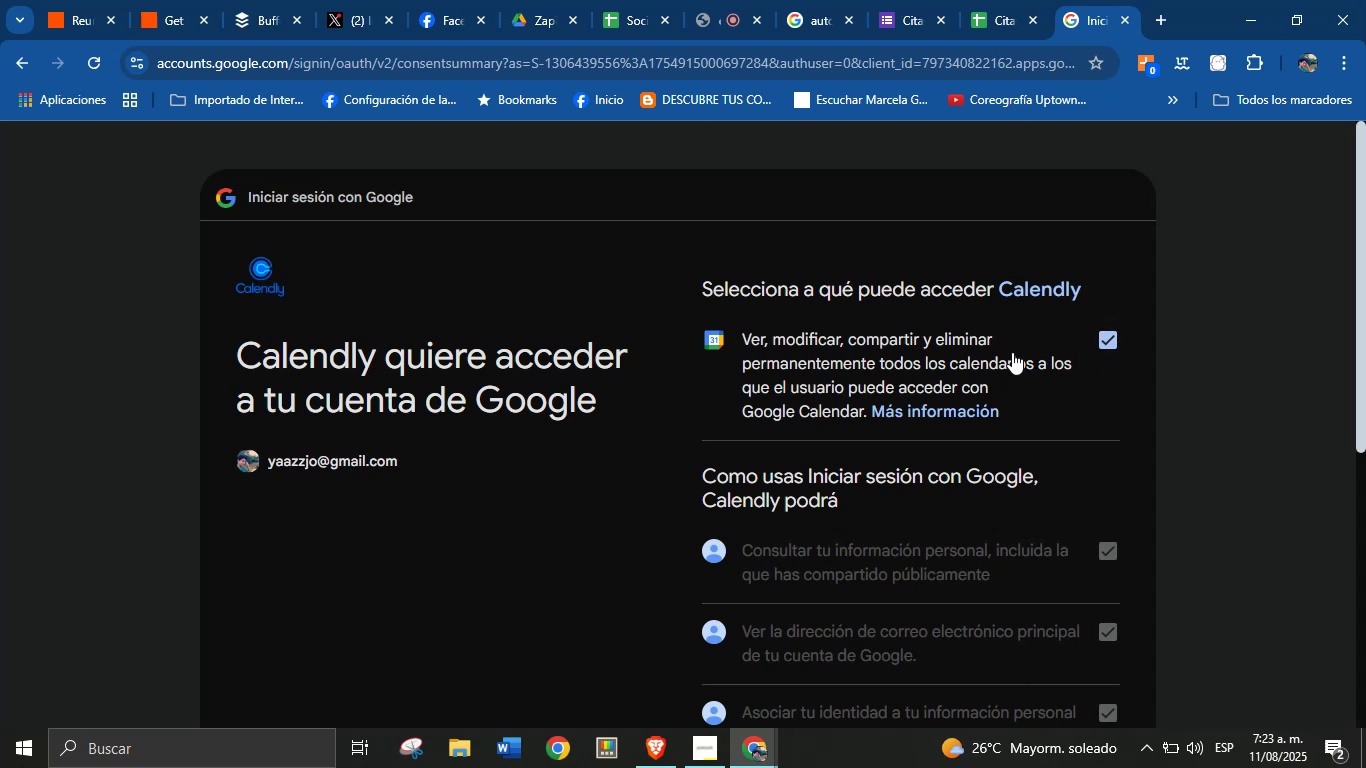 
scroll: coordinate [918, 501], scroll_direction: down, amount: 7.0
 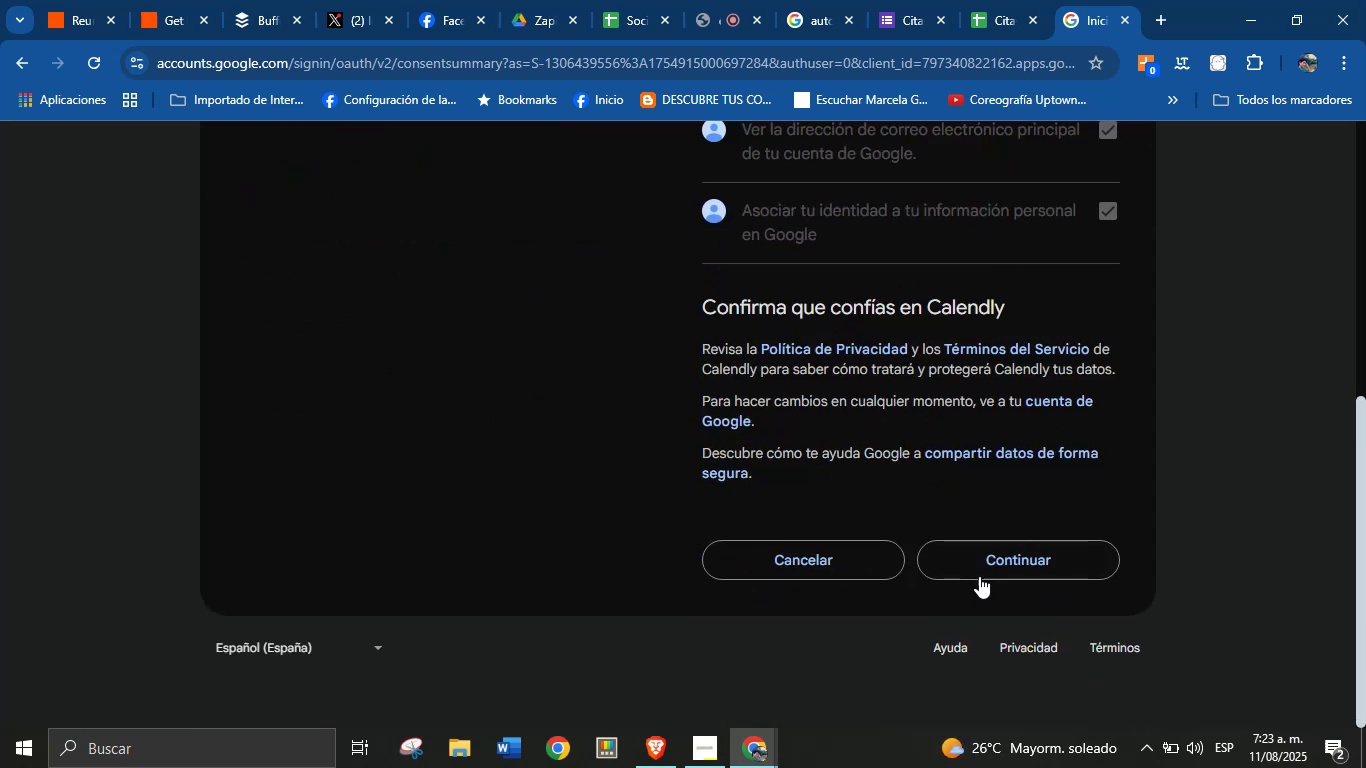 
left_click([984, 572])
 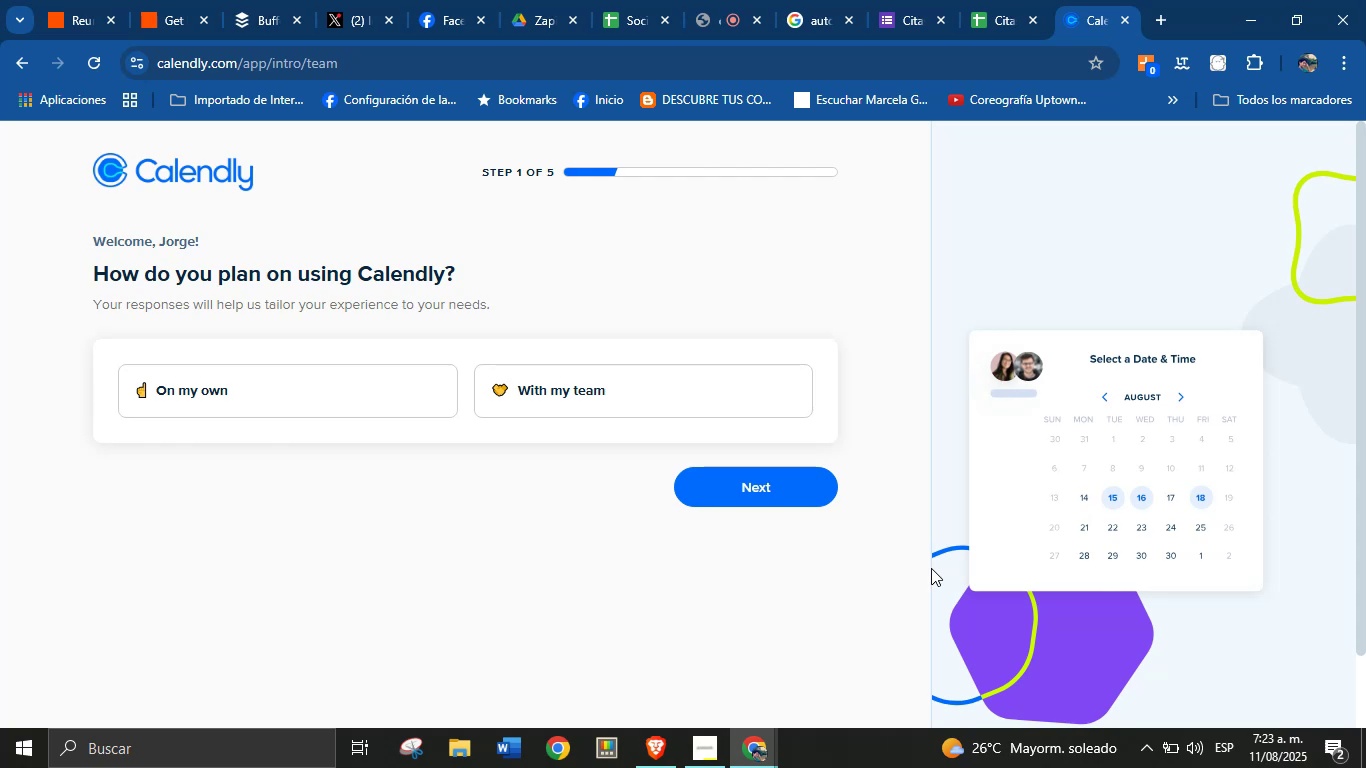 
wait(25.22)
 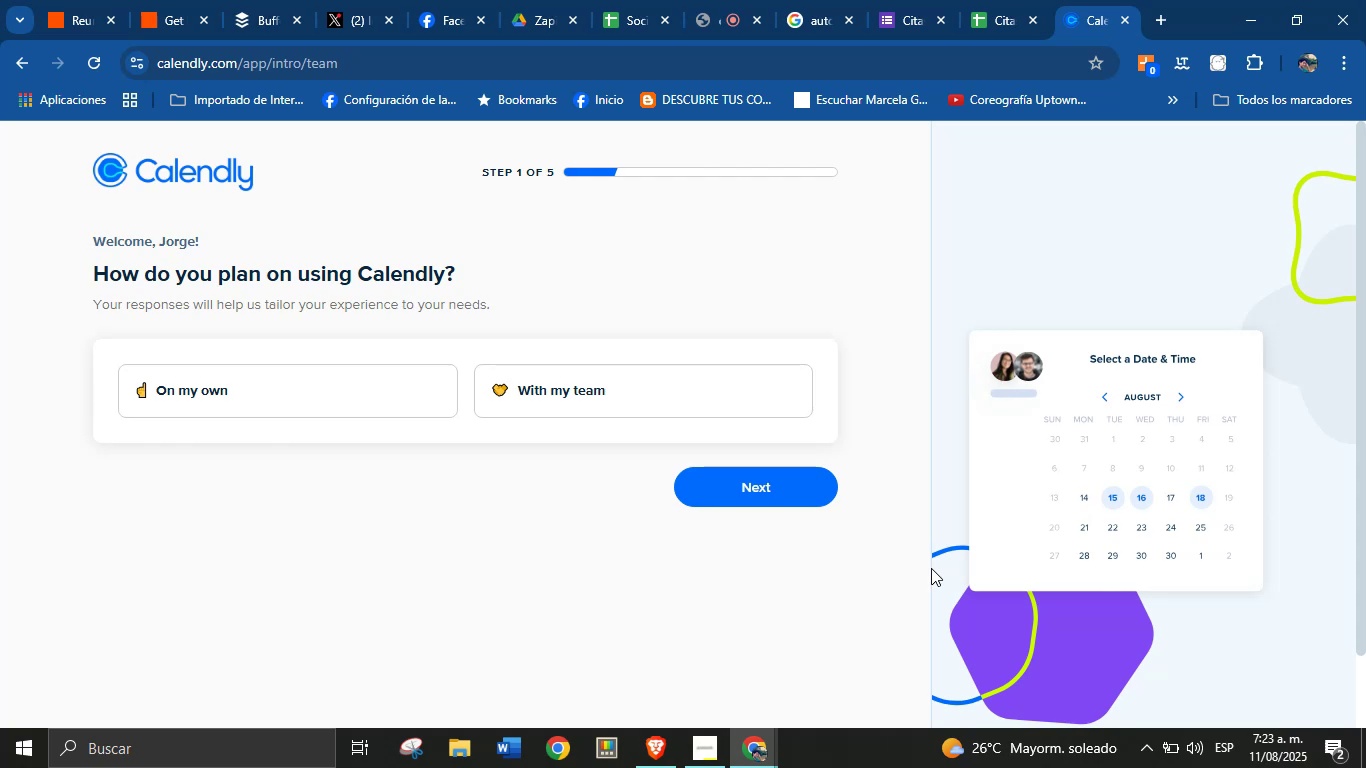 
left_click([388, 403])
 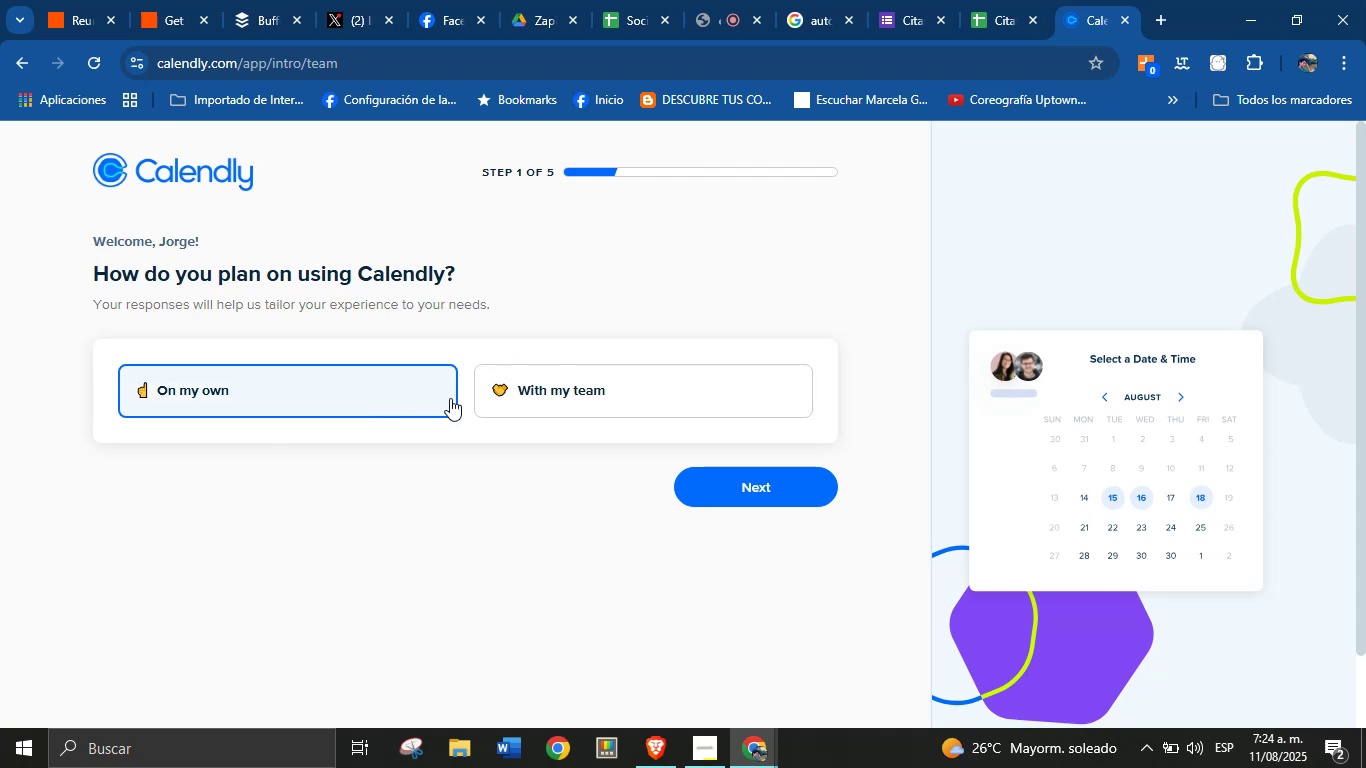 
left_click([545, 404])
 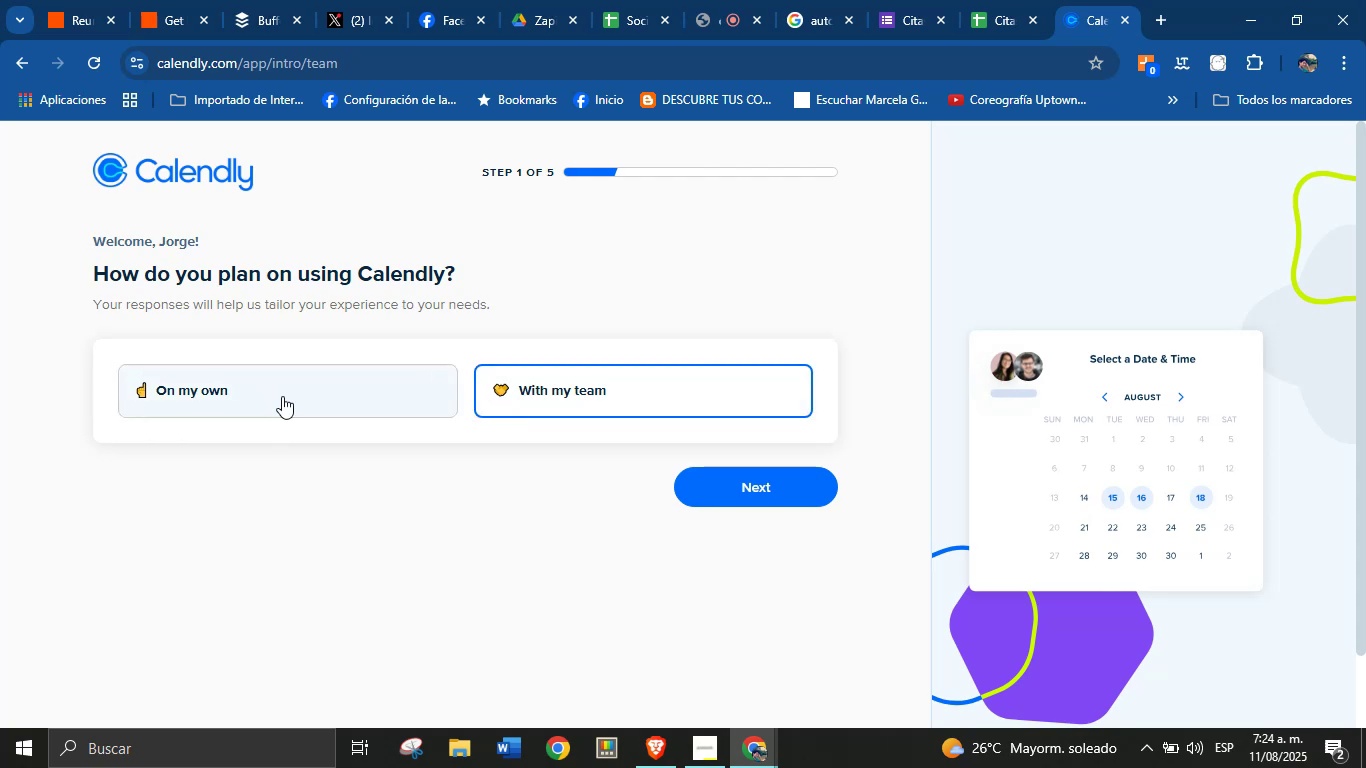 
left_click([346, 396])
 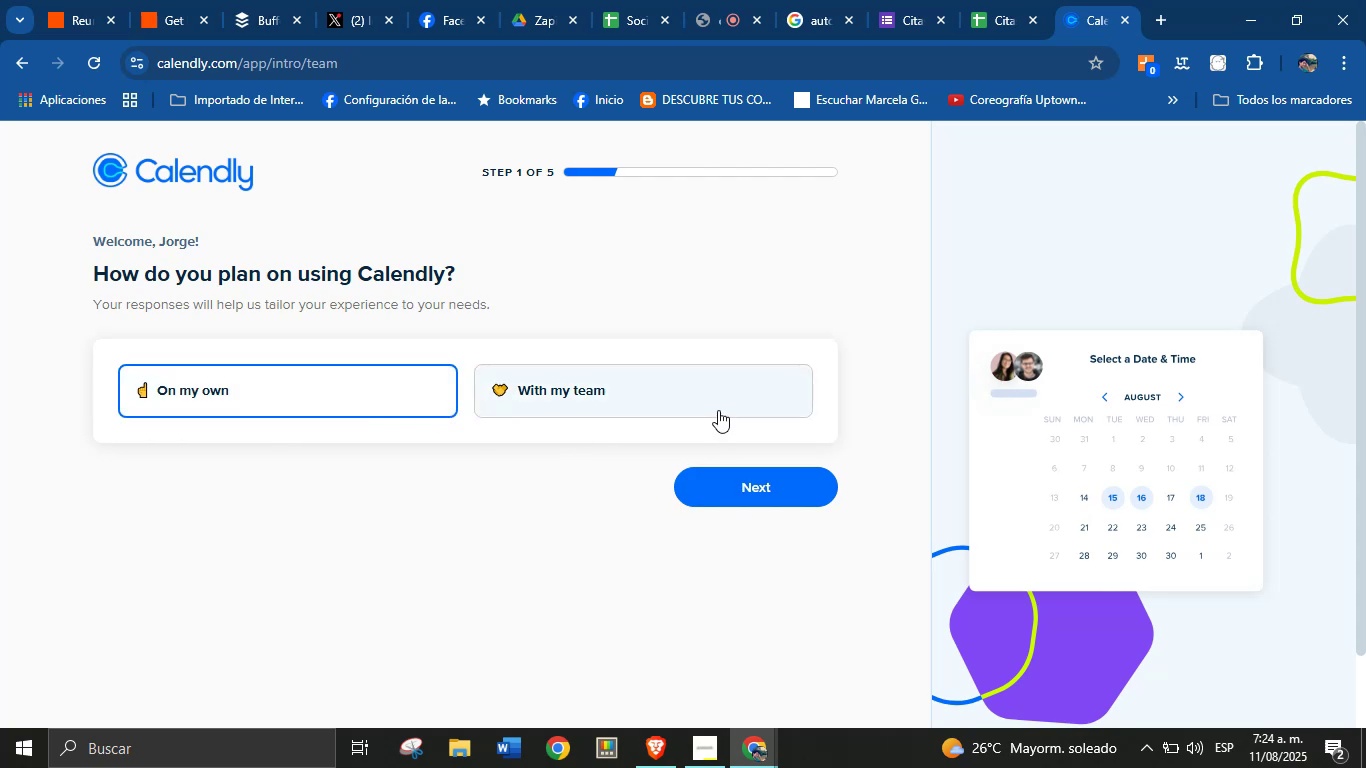 
double_click([748, 490])
 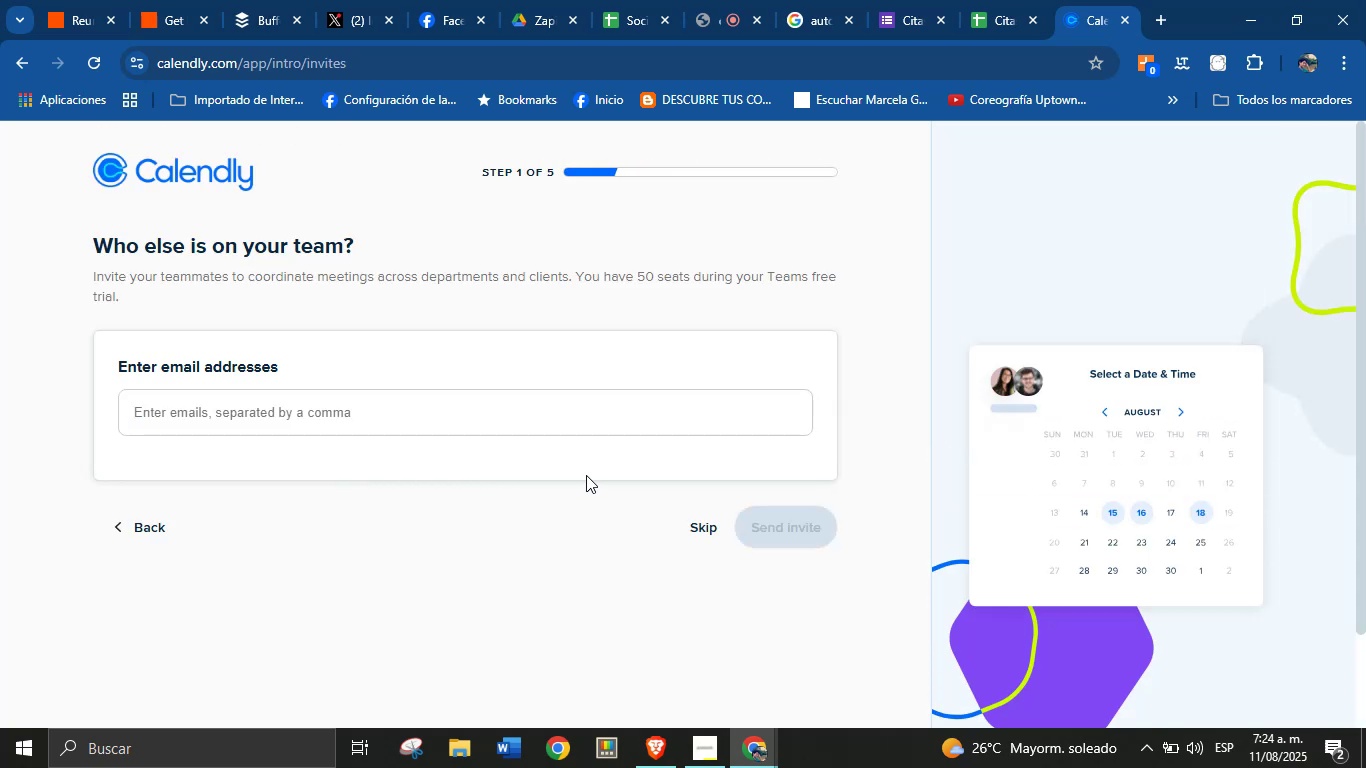 
left_click([450, 412])
 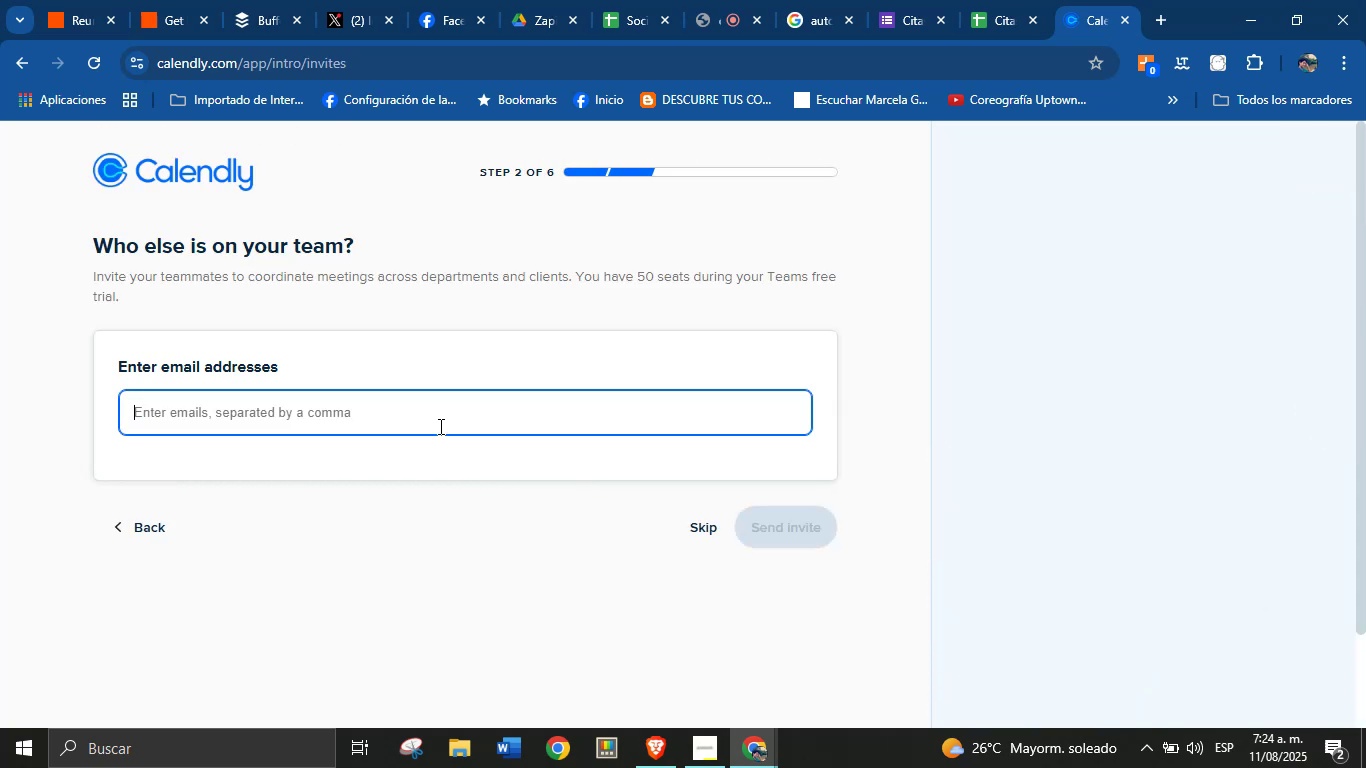 
left_click_drag(start_coordinate=[449, 493], to_coordinate=[459, 493])
 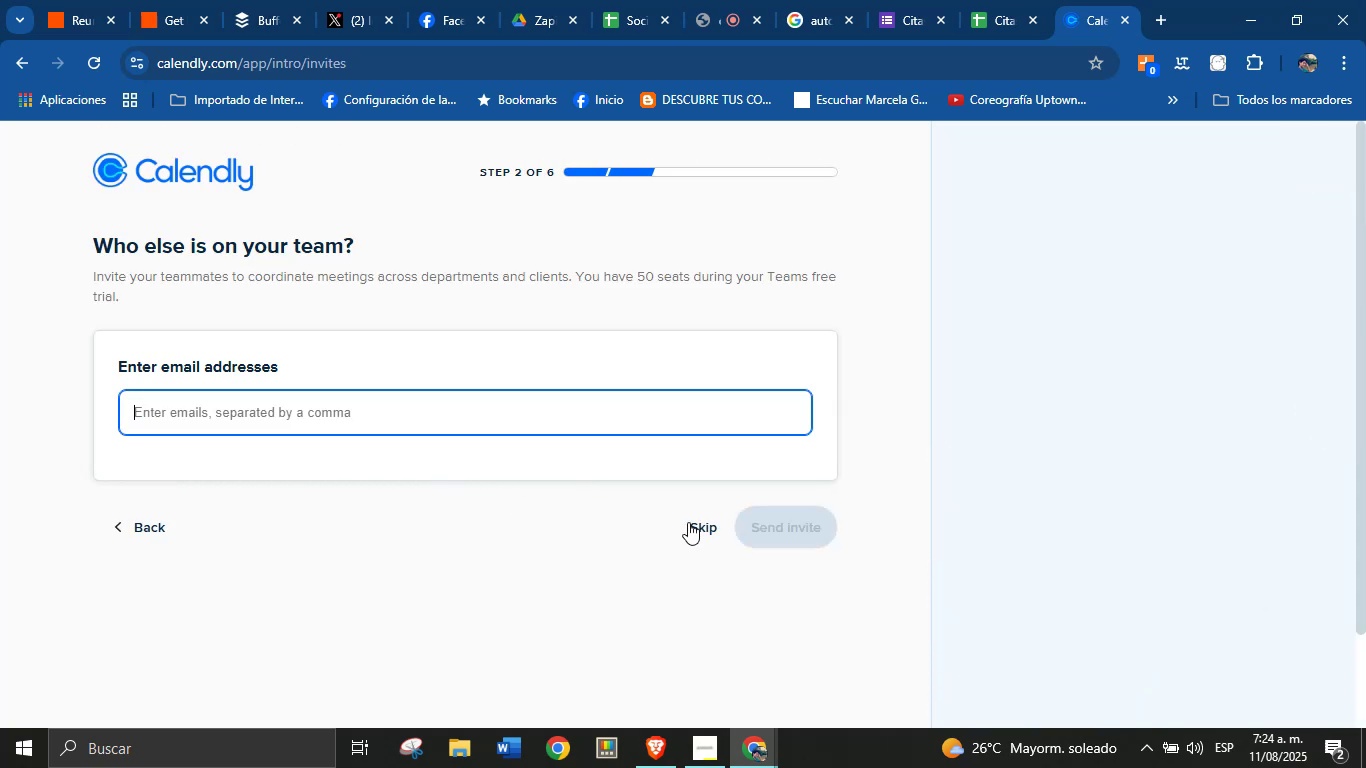 
left_click([690, 522])
 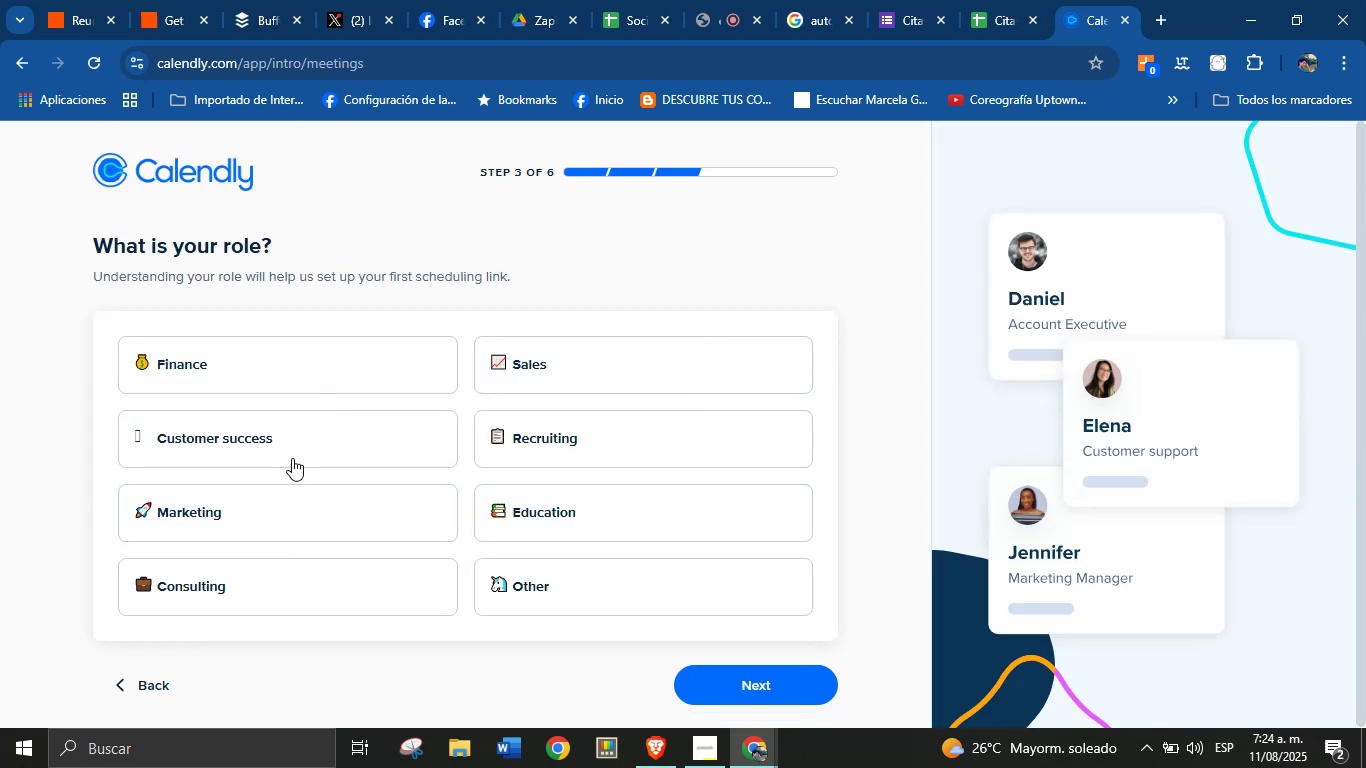 
left_click([524, 439])
 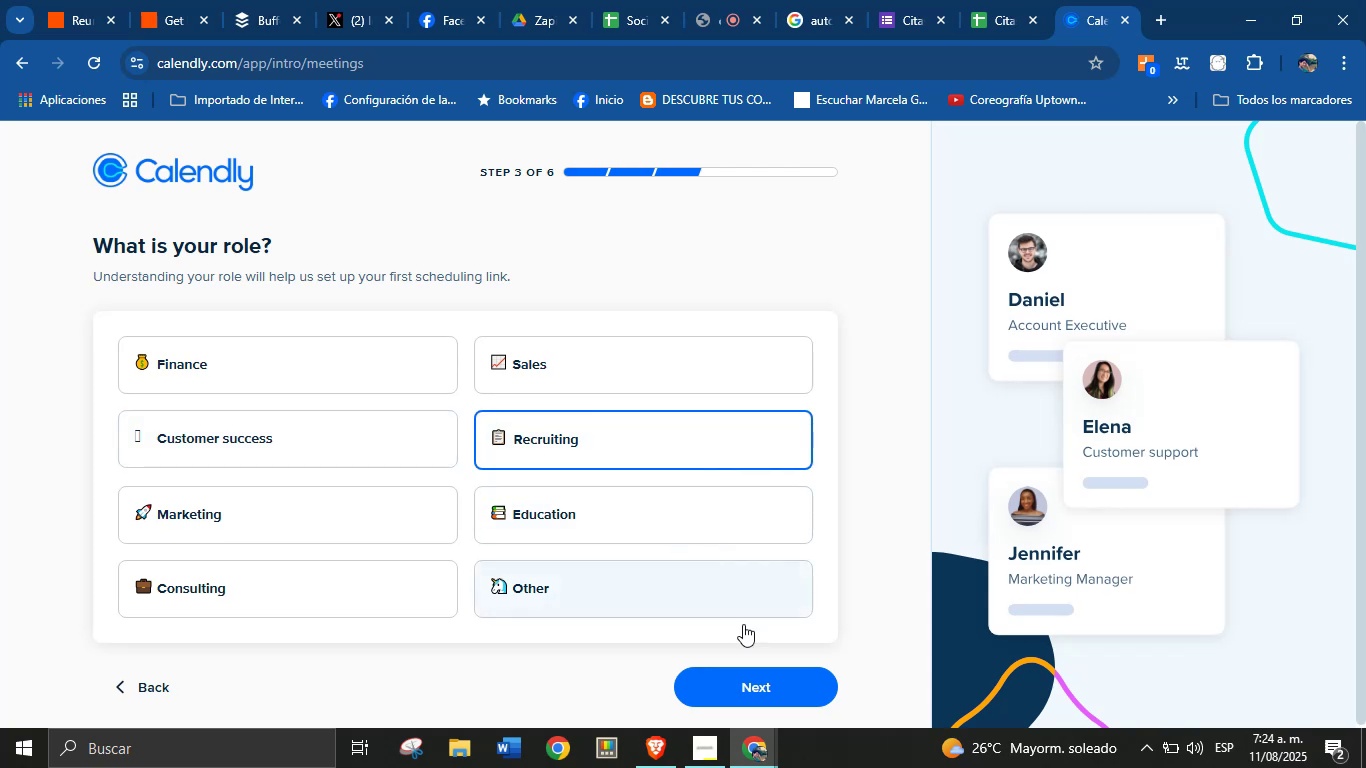 
left_click([745, 683])
 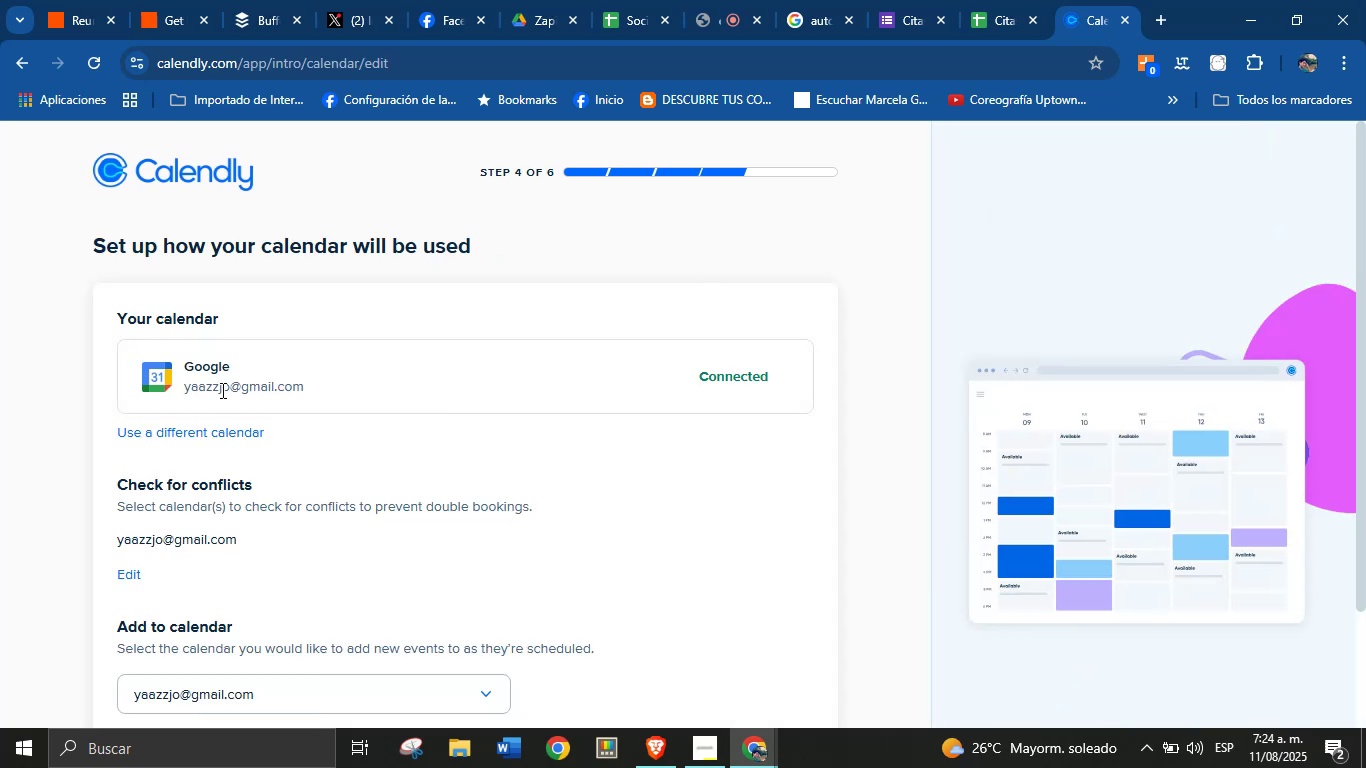 
scroll: coordinate [371, 428], scroll_direction: down, amount: 2.0
 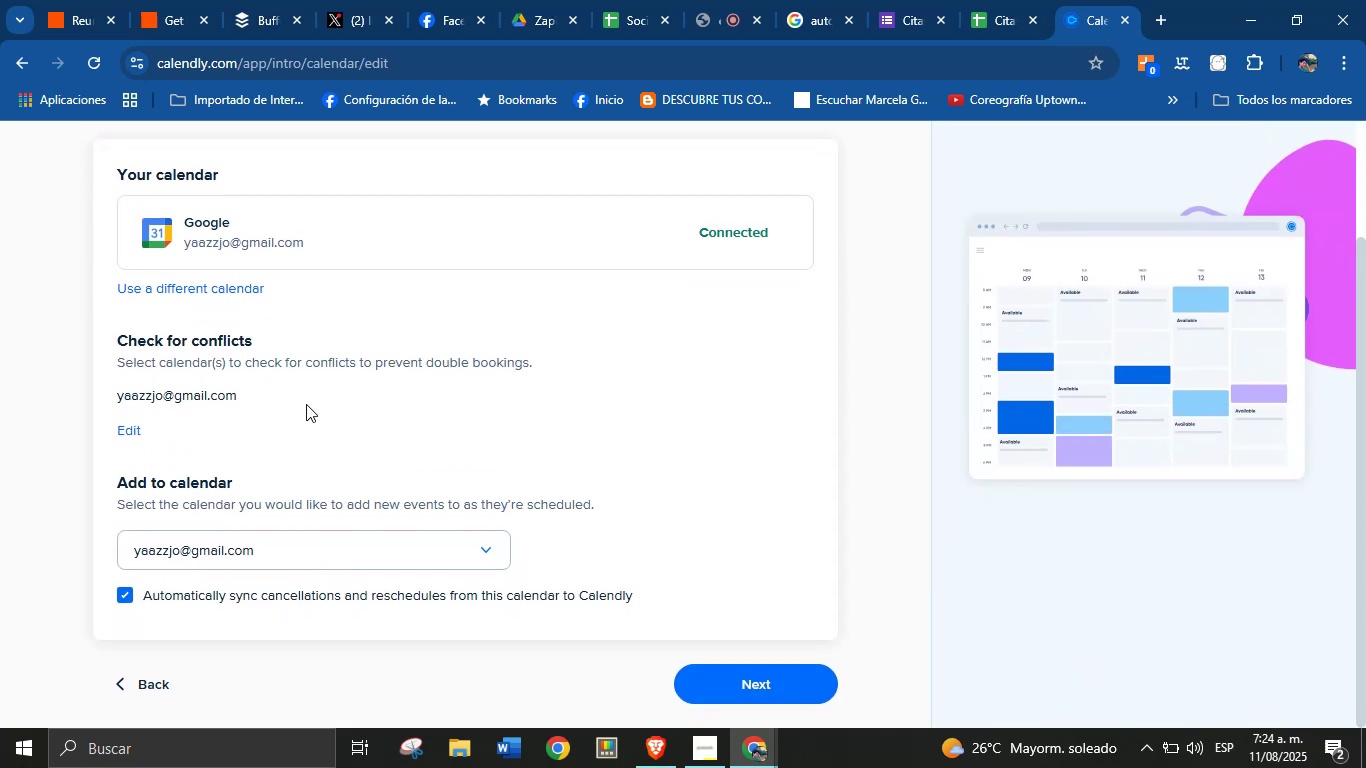 
scroll: coordinate [342, 368], scroll_direction: up, amount: 2.0
 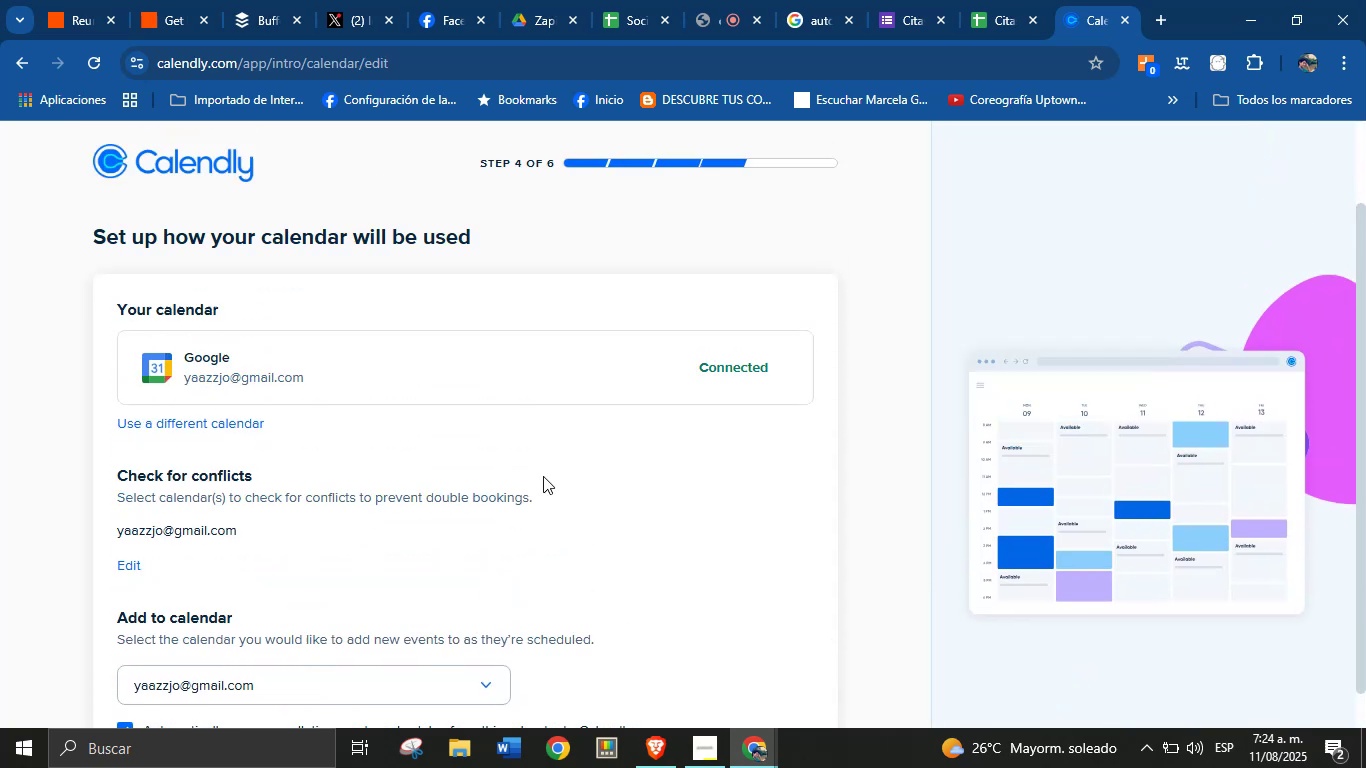 
scroll: coordinate [603, 540], scroll_direction: down, amount: 2.0
 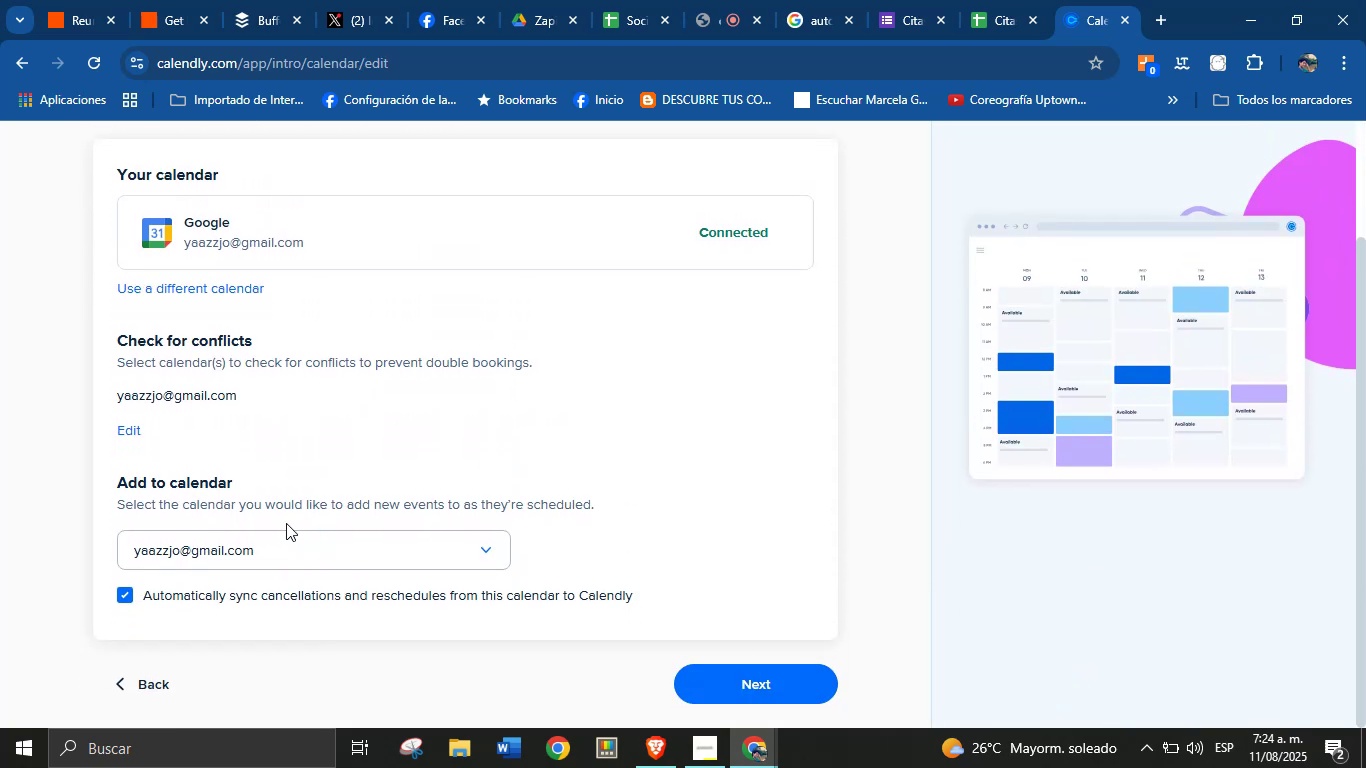 
left_click([258, 597])
 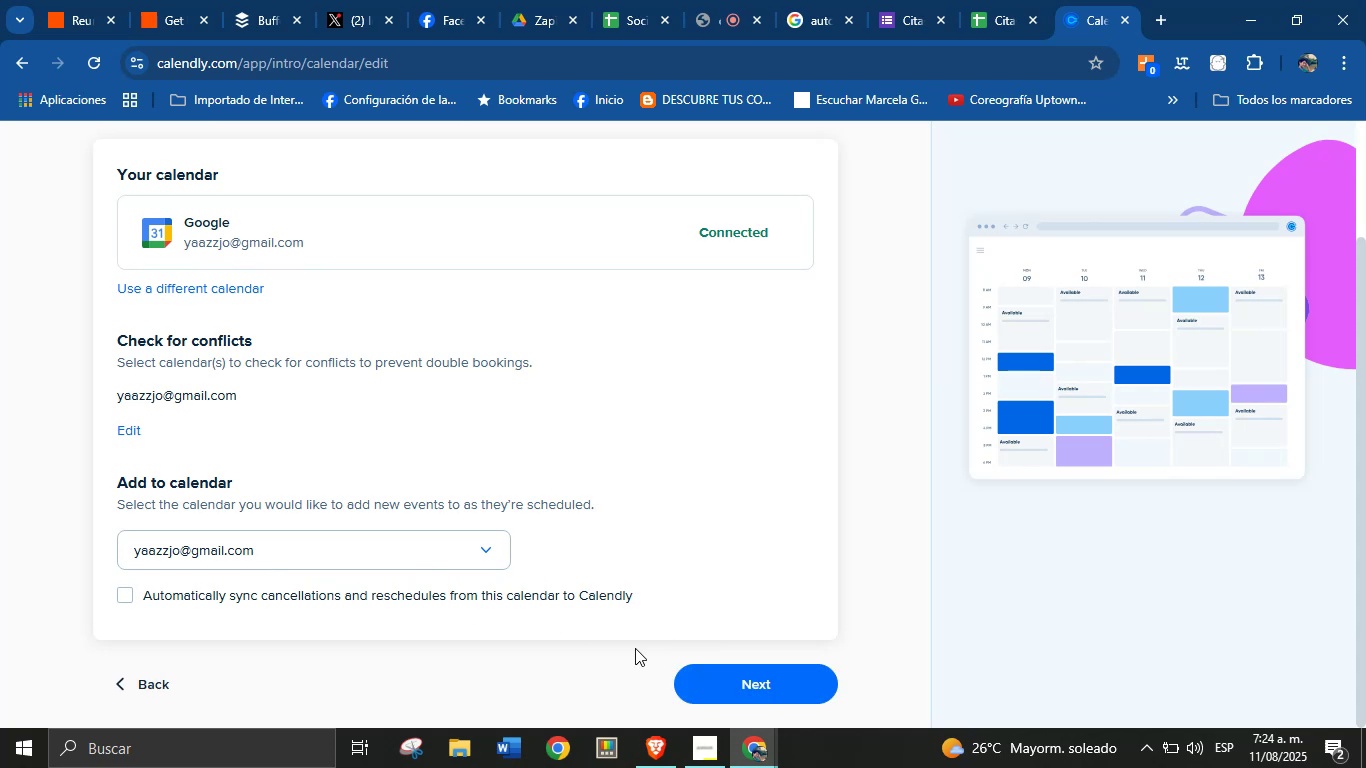 
left_click([732, 684])
 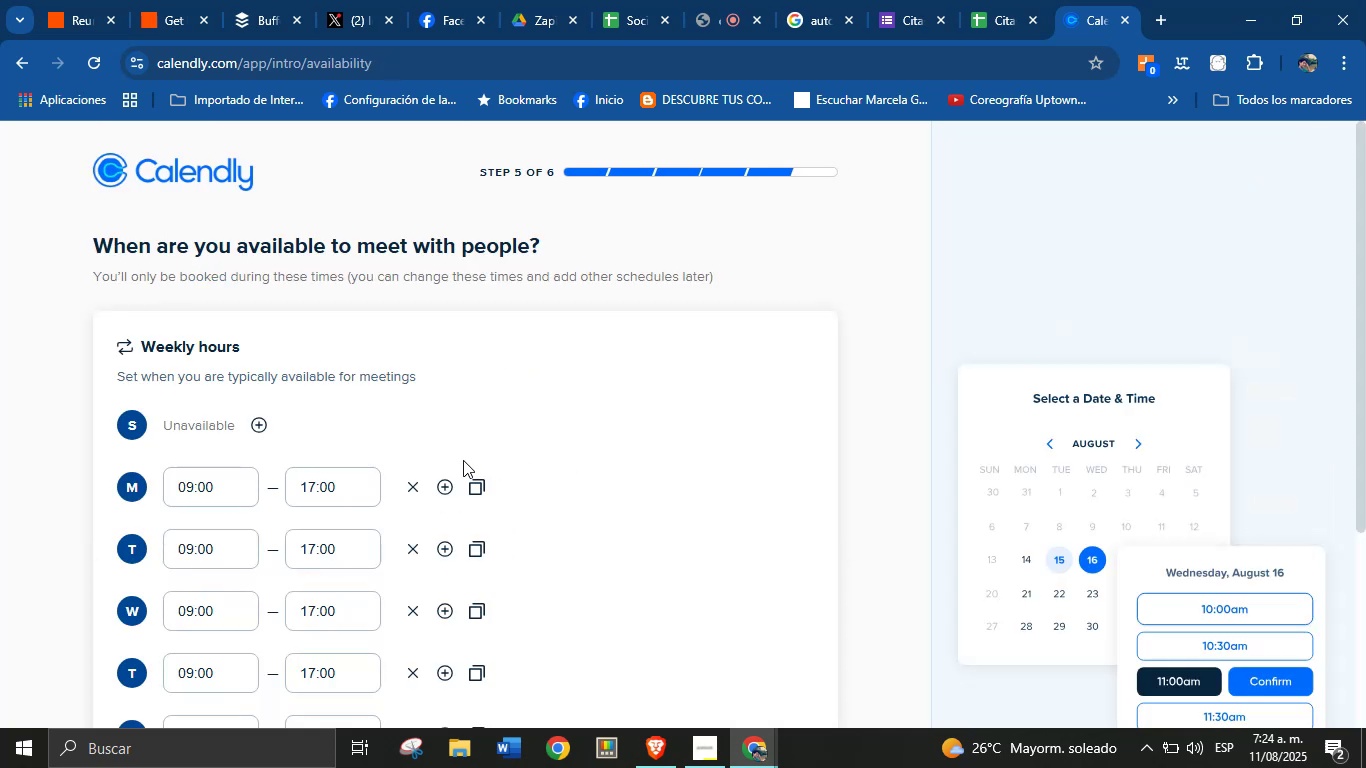 
scroll: coordinate [382, 451], scroll_direction: down, amount: 3.0
 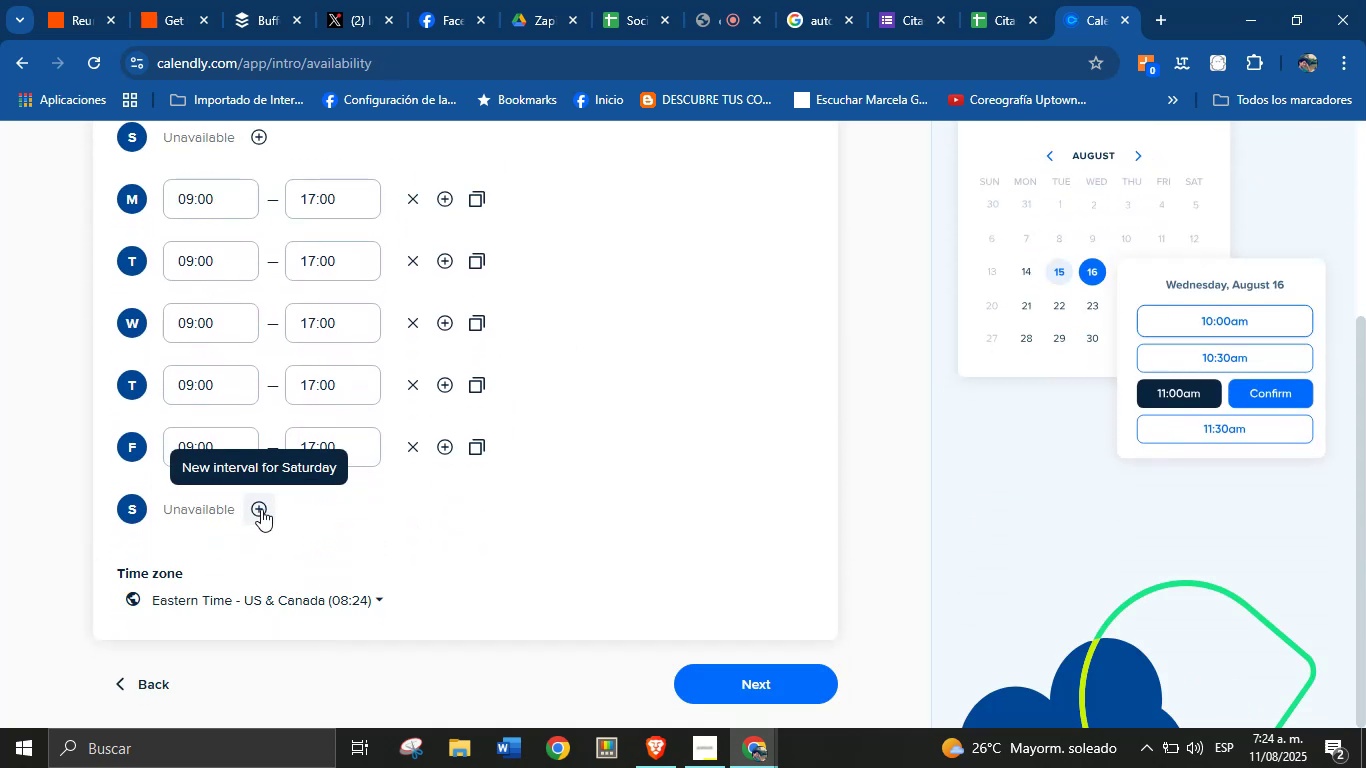 
left_click([785, 679])
 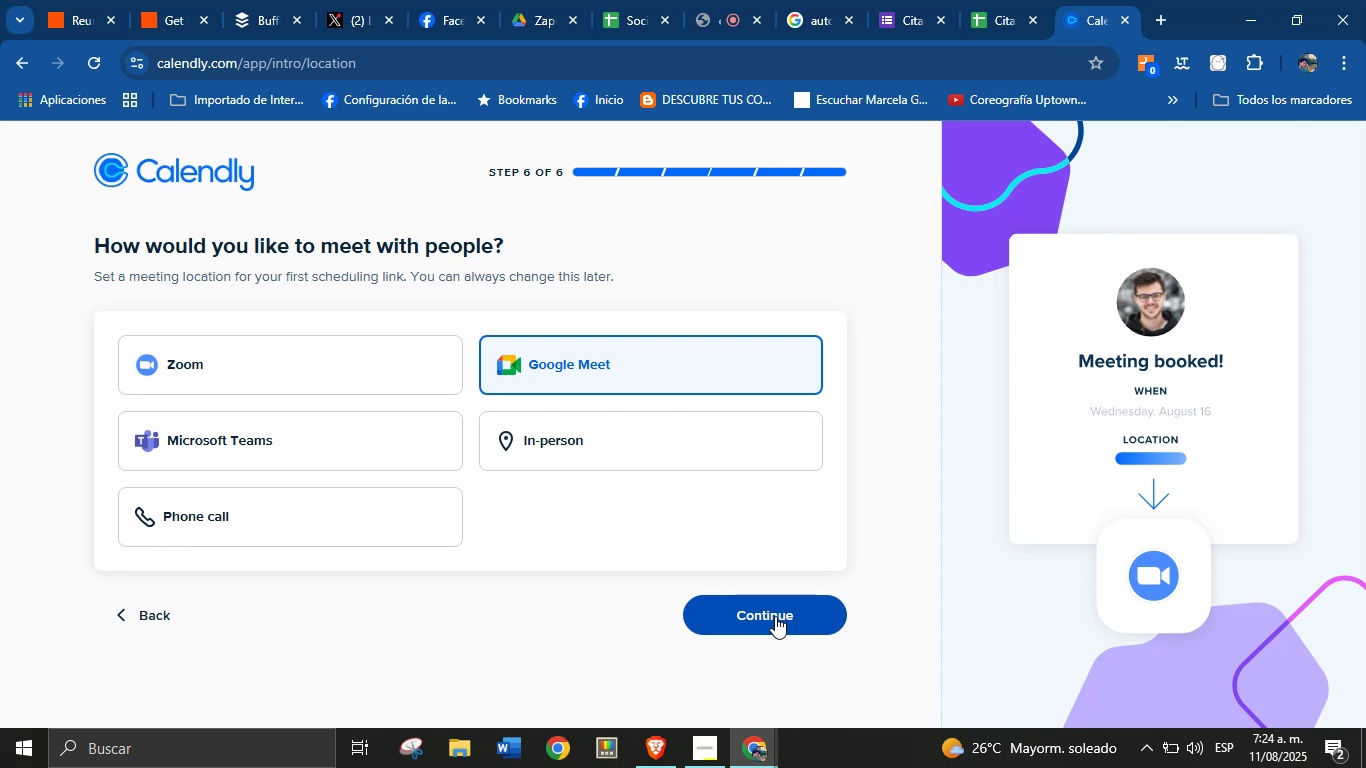 
wait(6.01)
 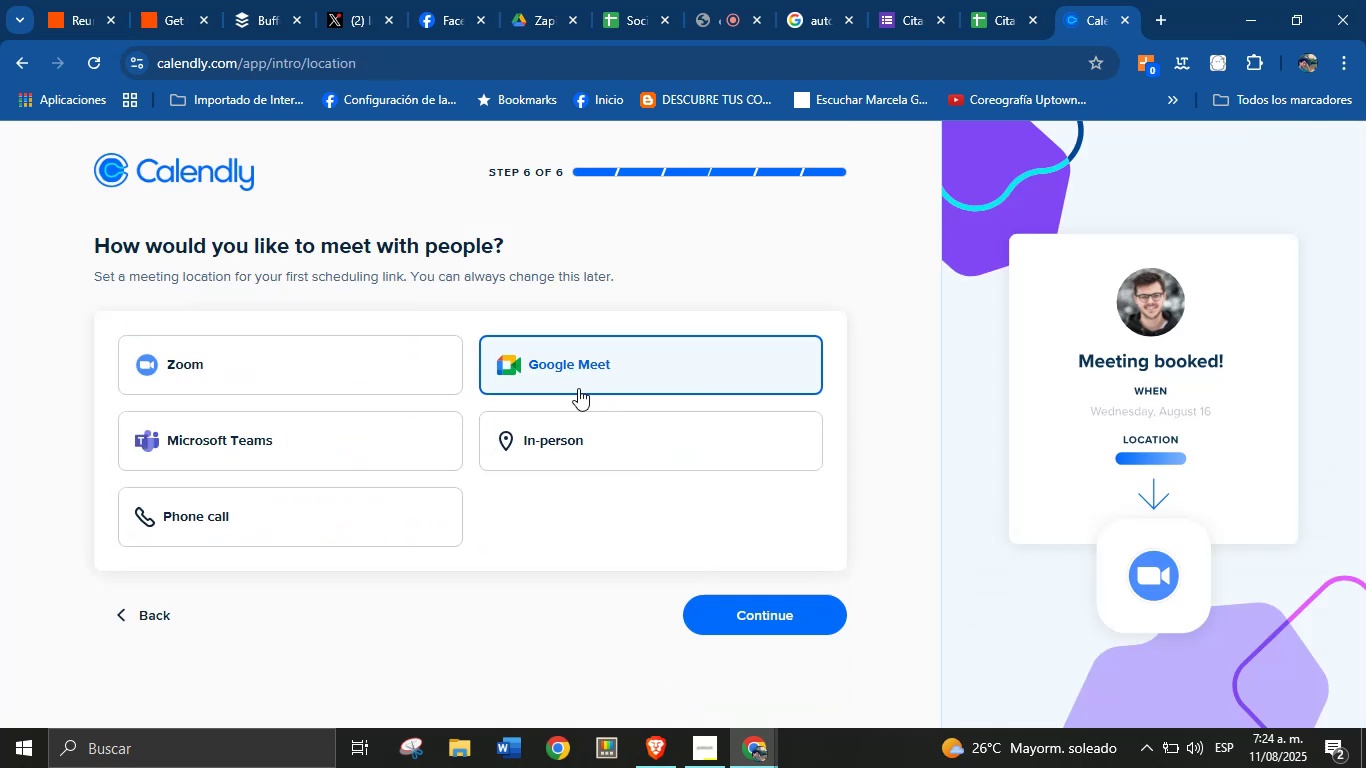 
left_click([775, 616])
 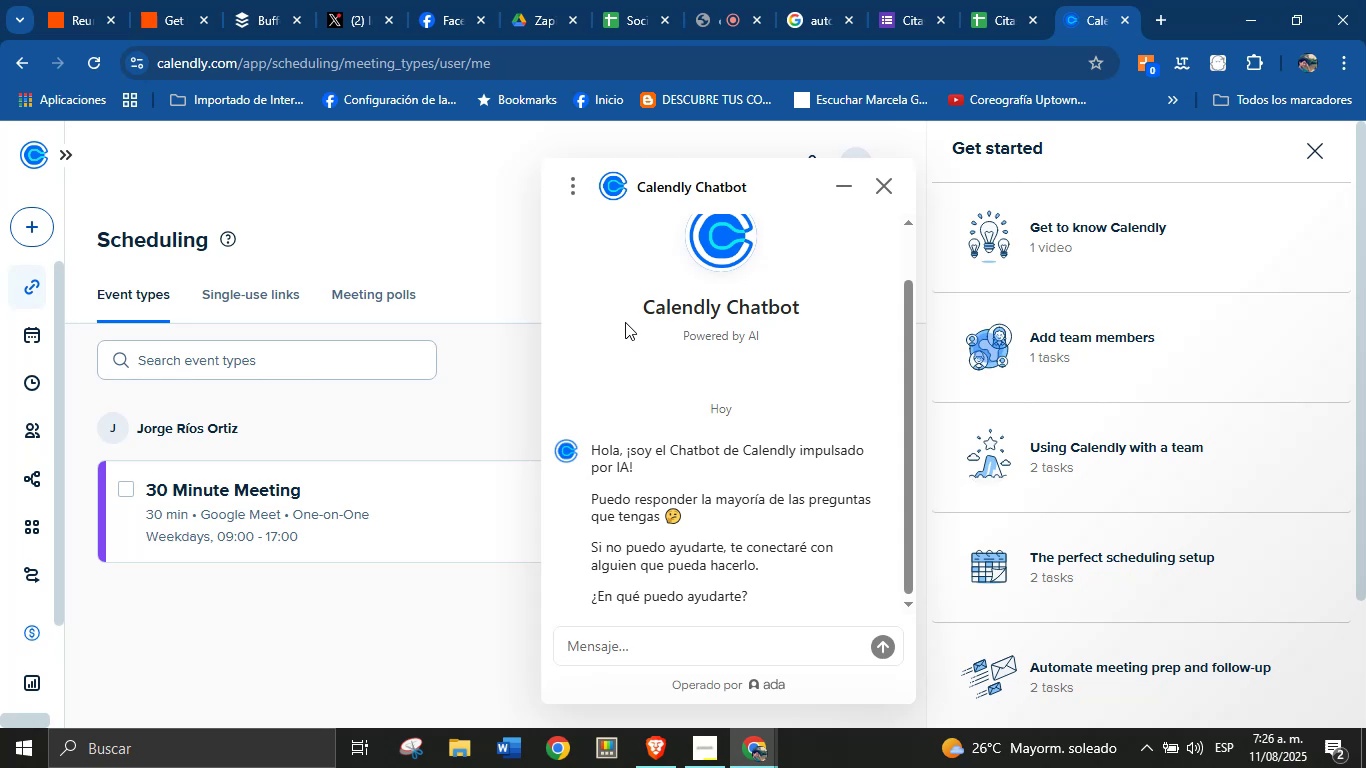 
wait(100.82)
 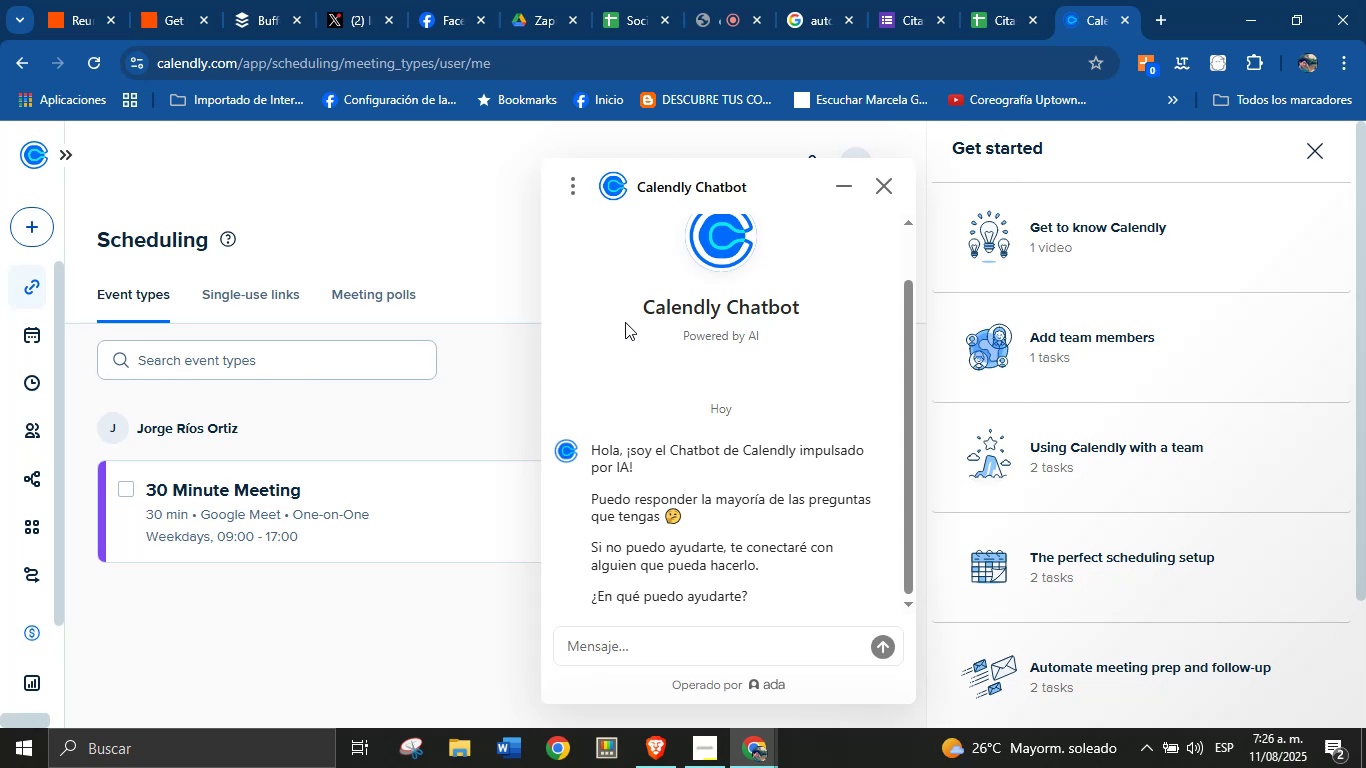 
left_click([1323, 157])
 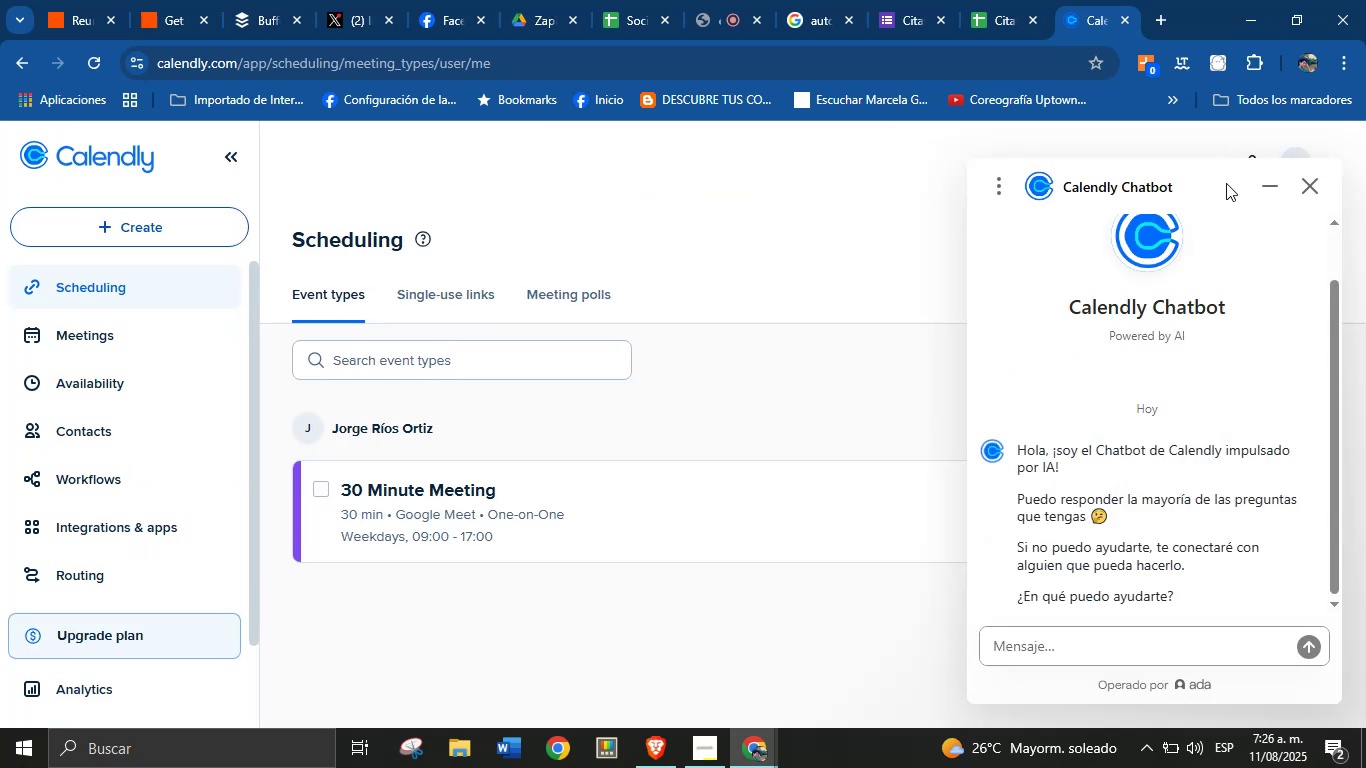 
left_click([1316, 185])
 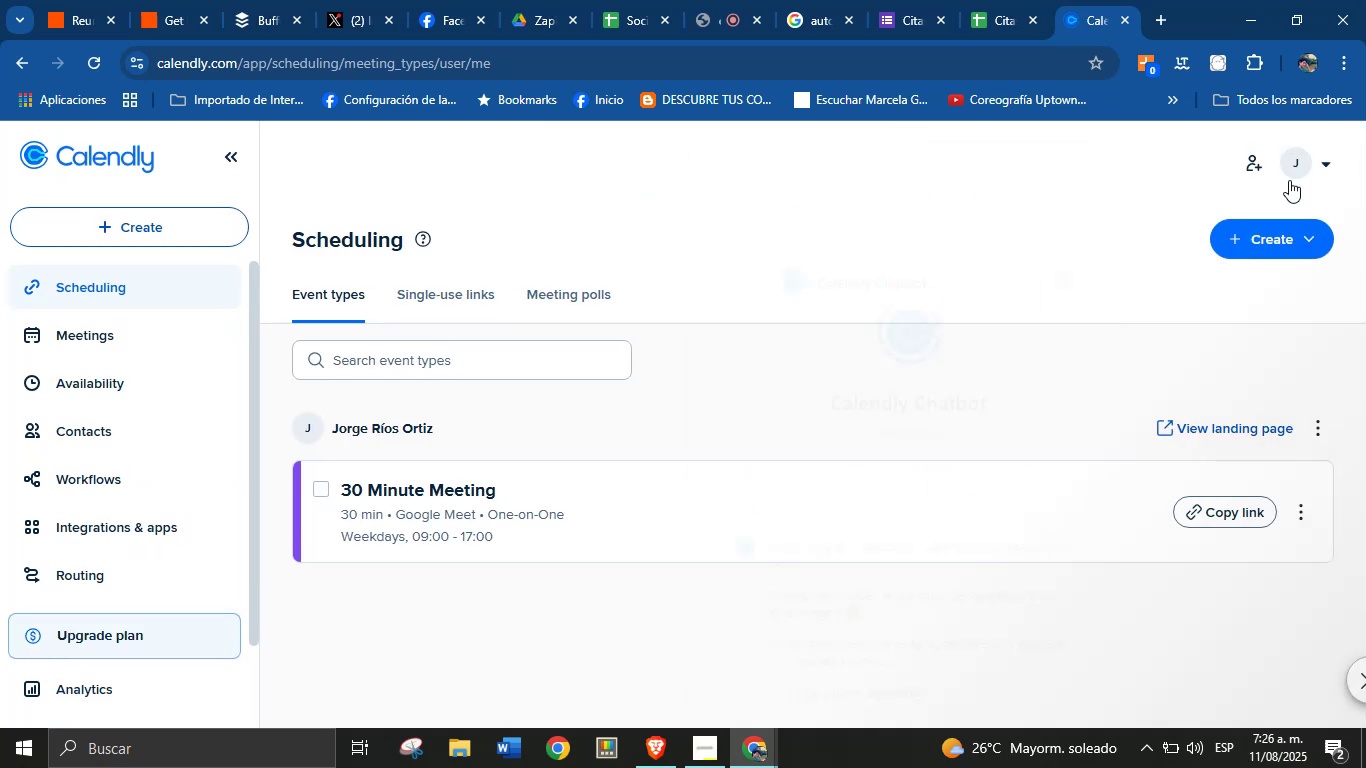 
left_click([1320, 170])
 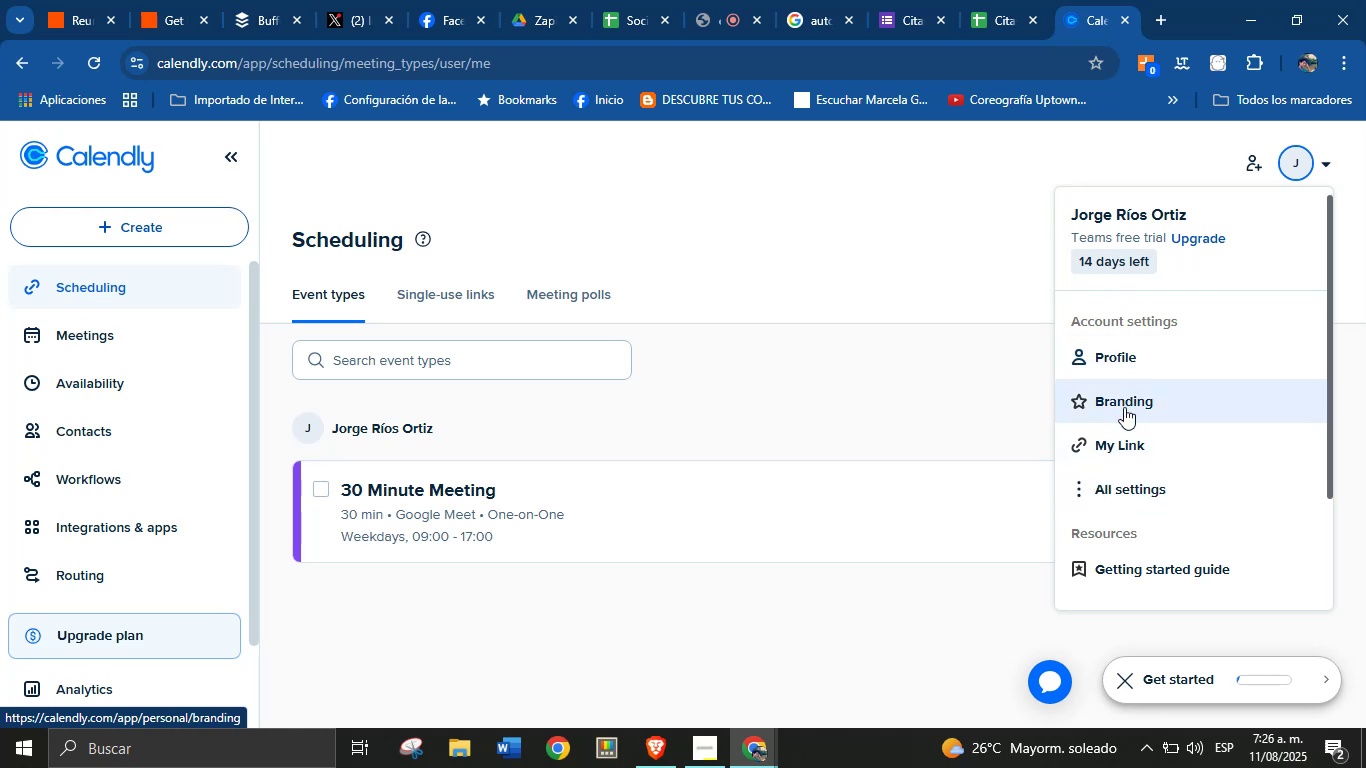 
wait(7.01)
 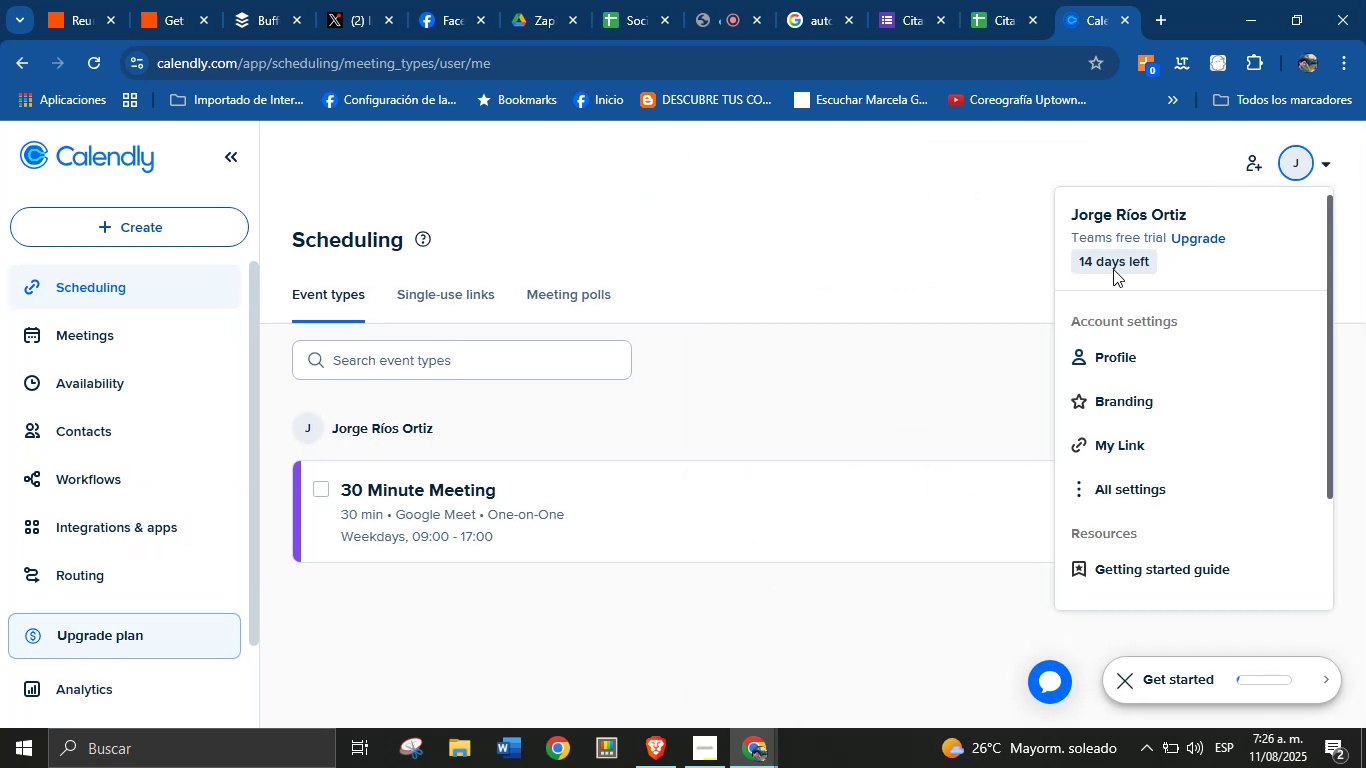 
left_click([1133, 485])
 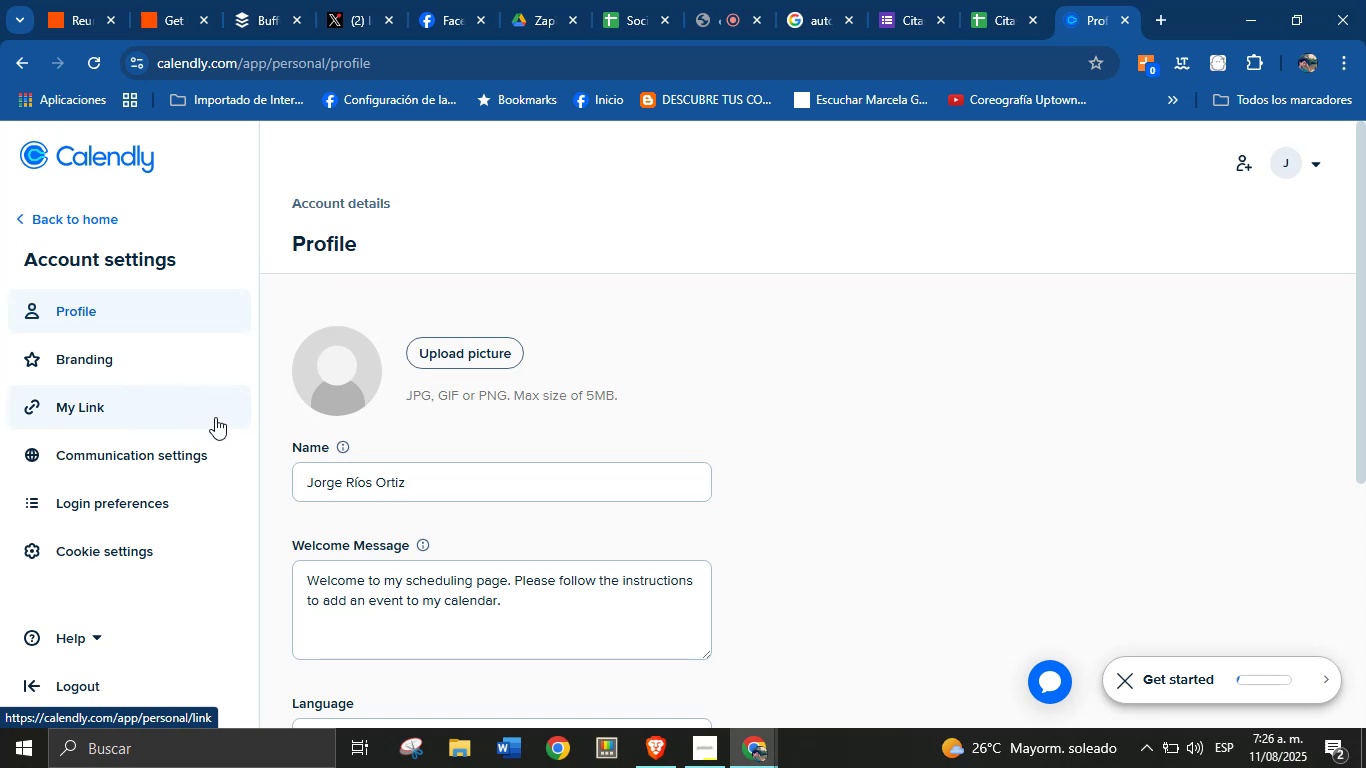 
wait(16.02)
 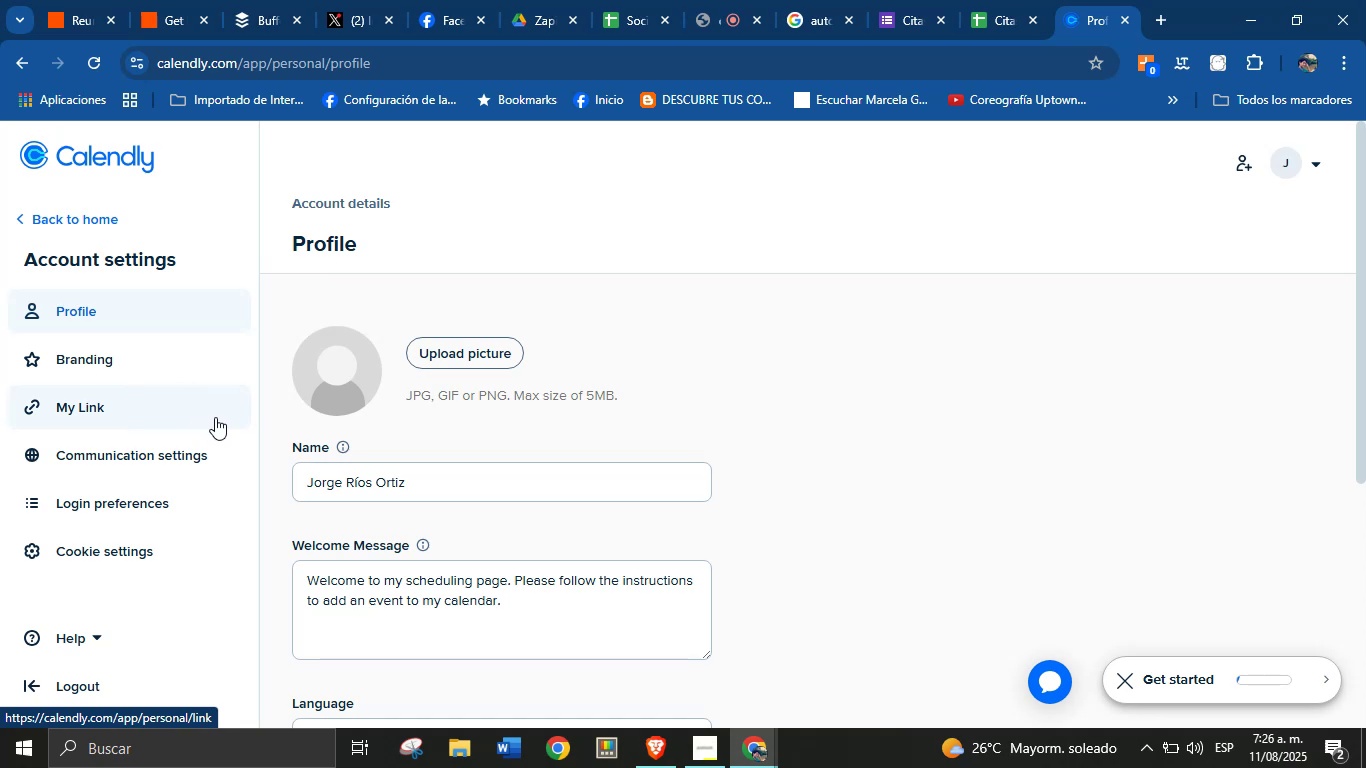 
scroll: coordinate [157, 426], scroll_direction: down, amount: 2.0
 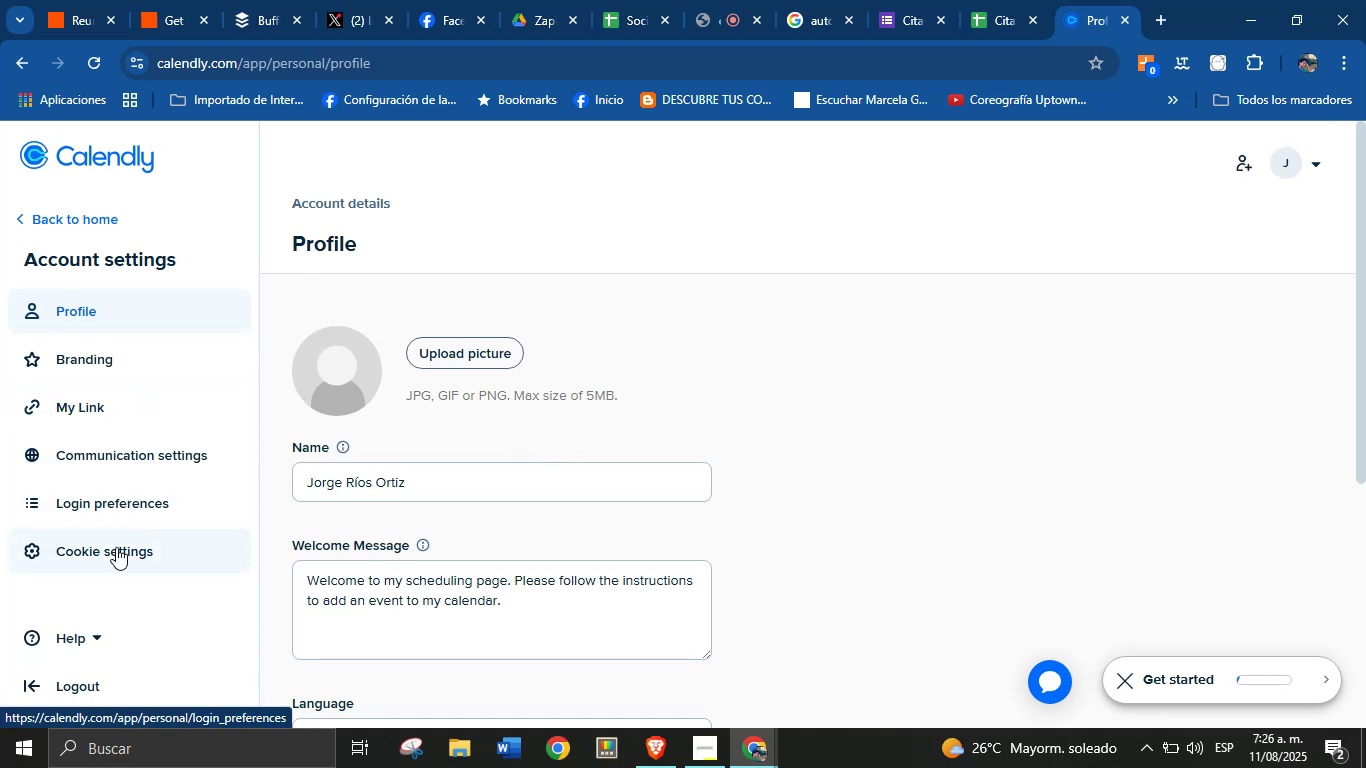 
left_click([114, 547])
 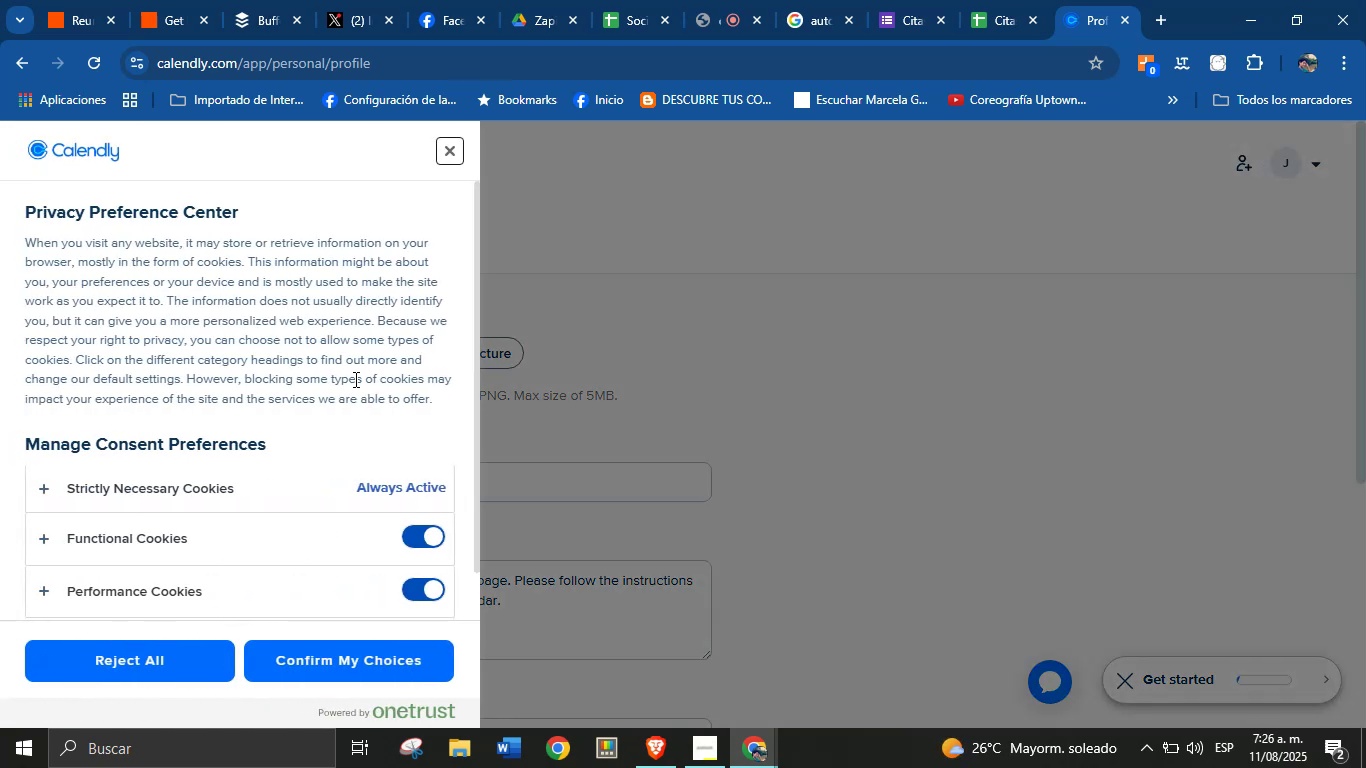 
left_click([656, 355])
 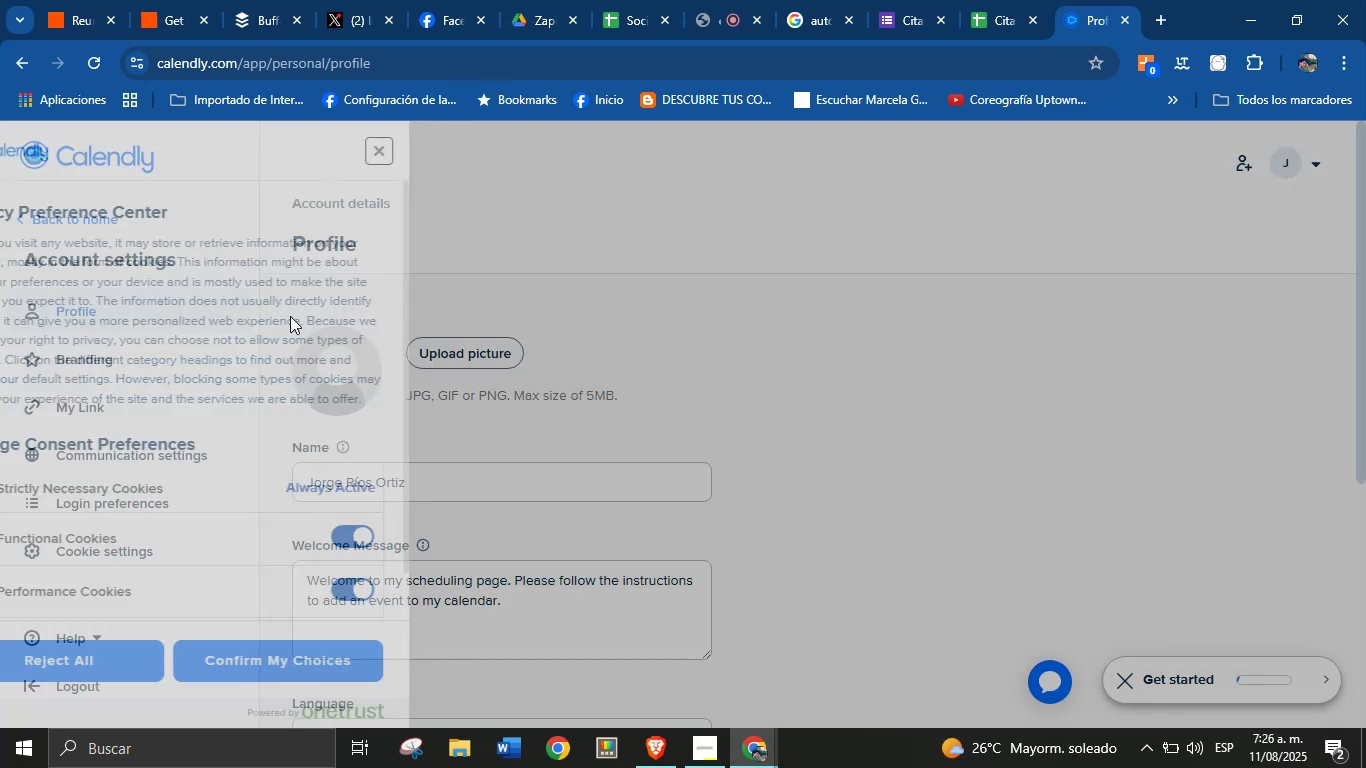 
scroll: coordinate [116, 429], scroll_direction: down, amount: 4.0
 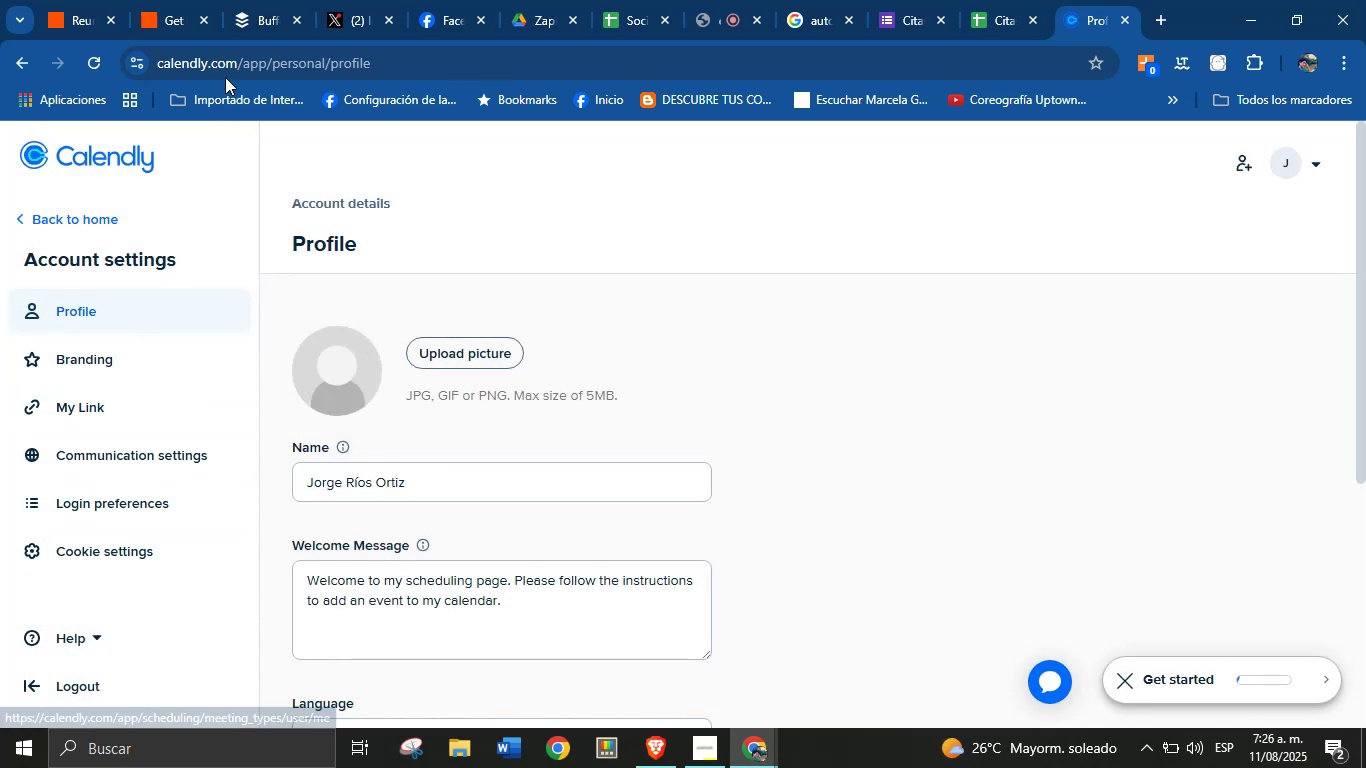 
left_click([184, 0])
 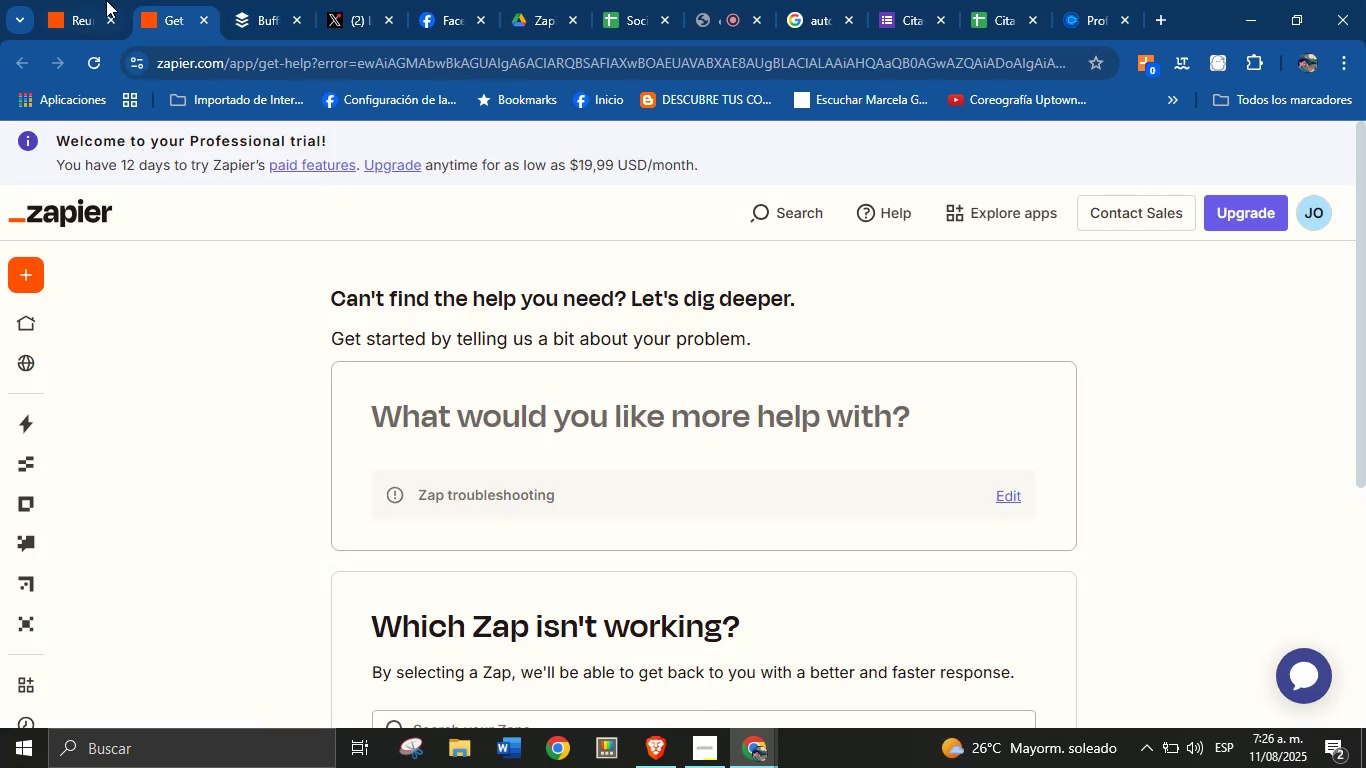 
left_click([87, 0])
 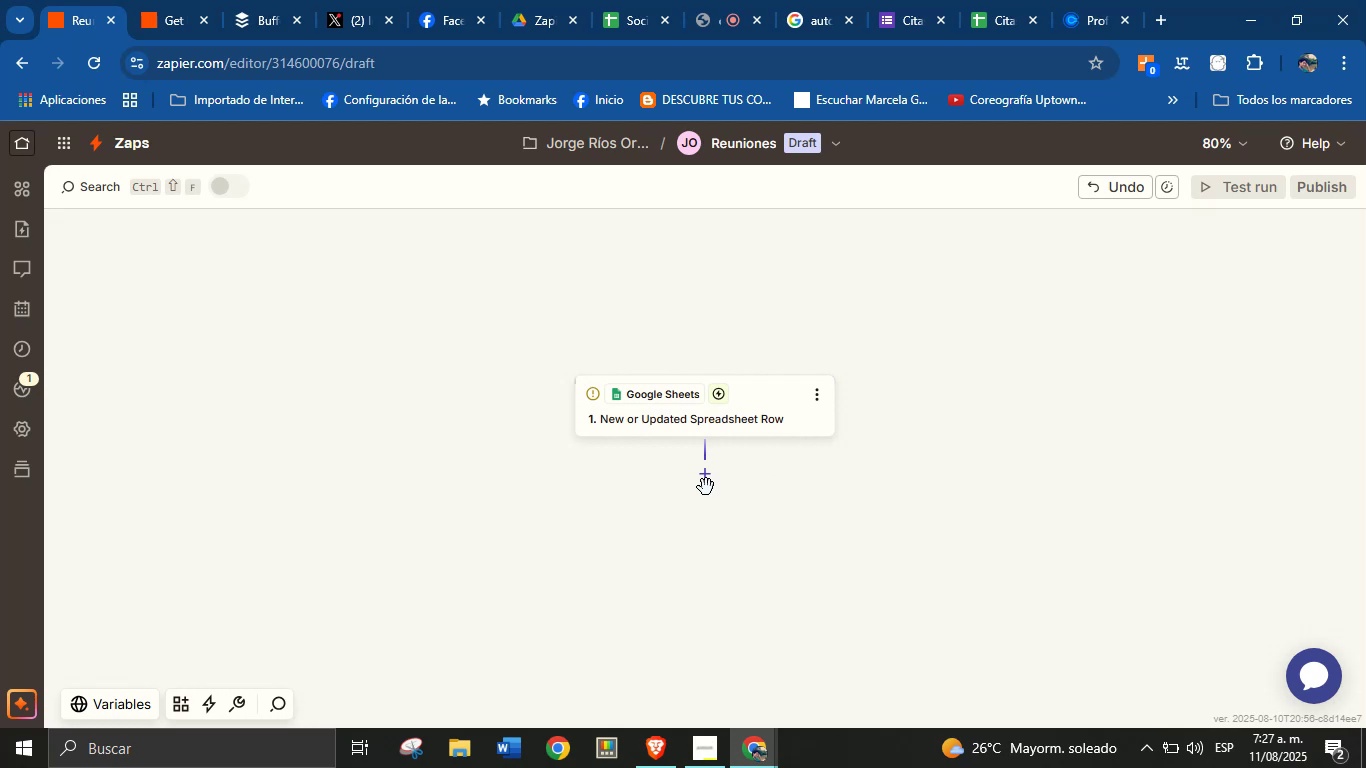 
wait(16.37)
 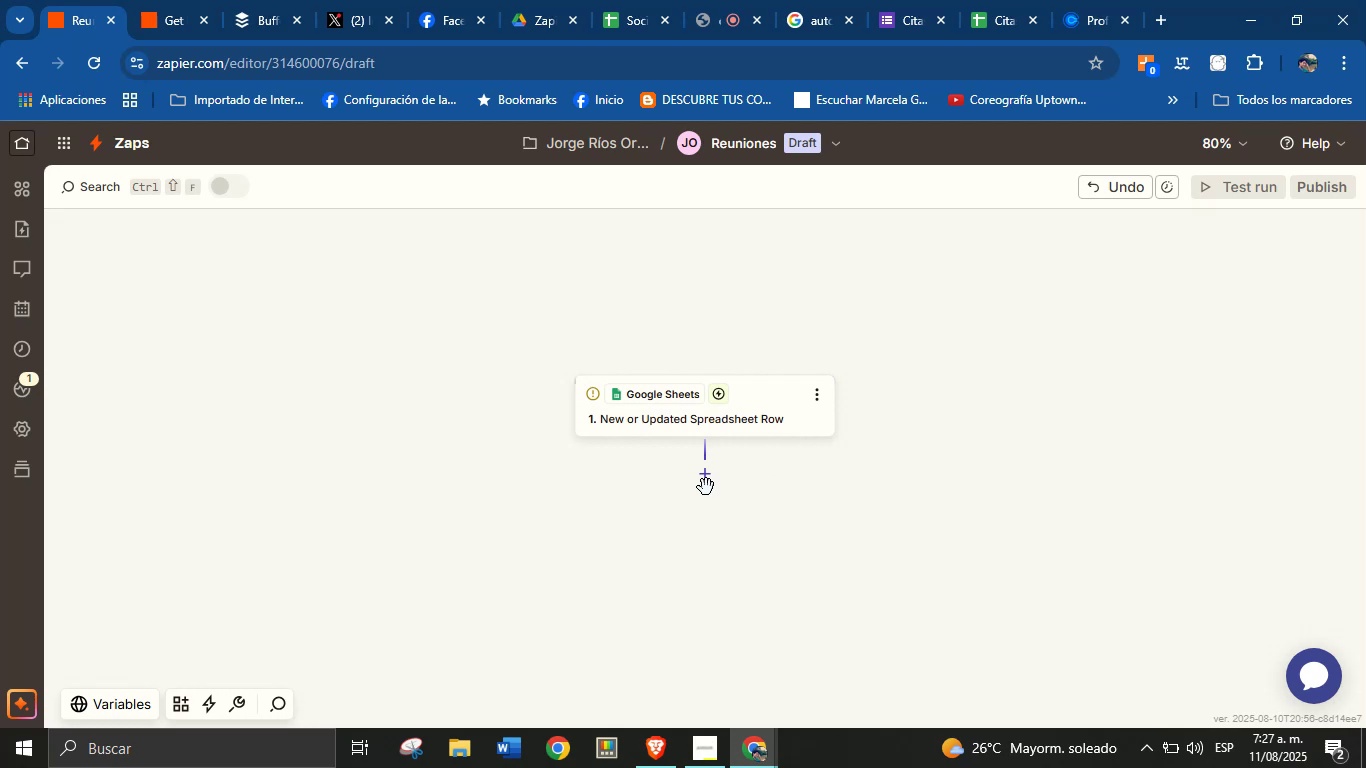 
mouse_move([674, 453])
 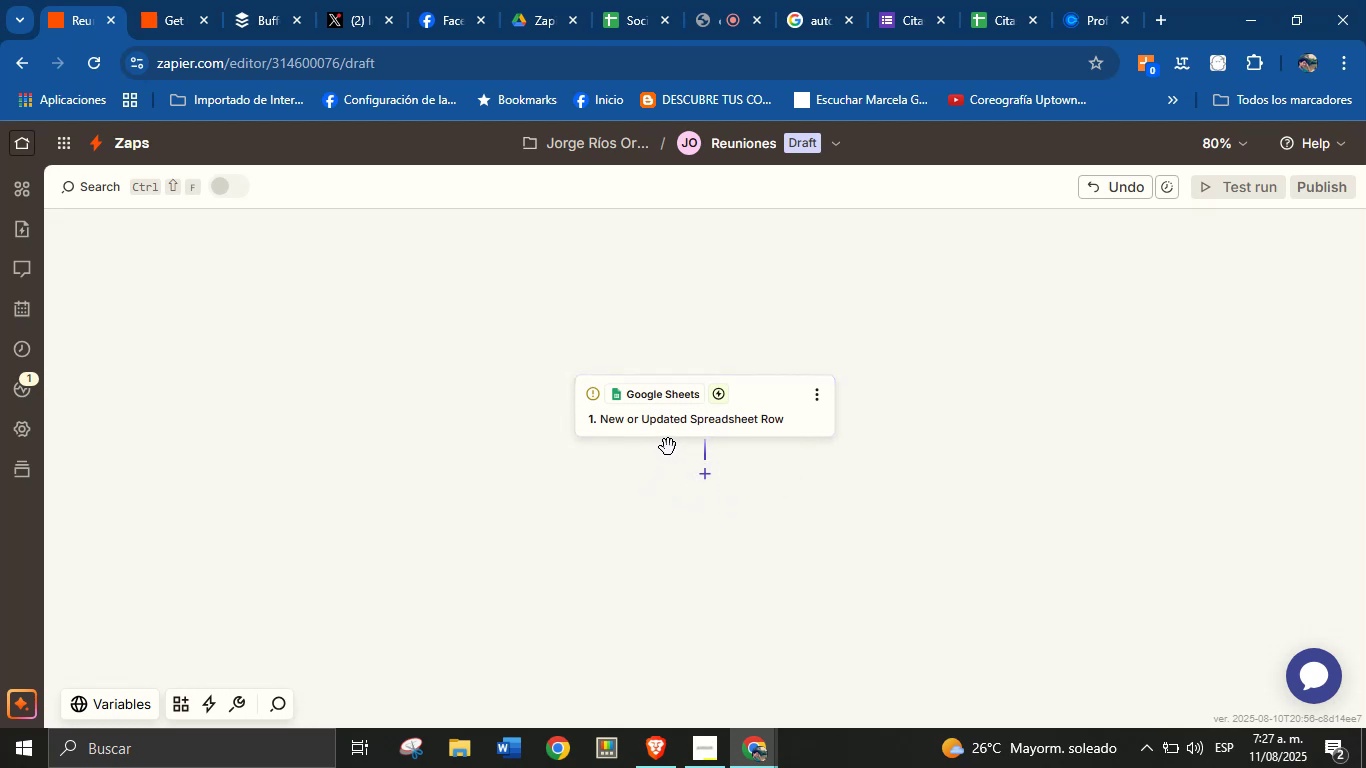 
mouse_move([712, 469])
 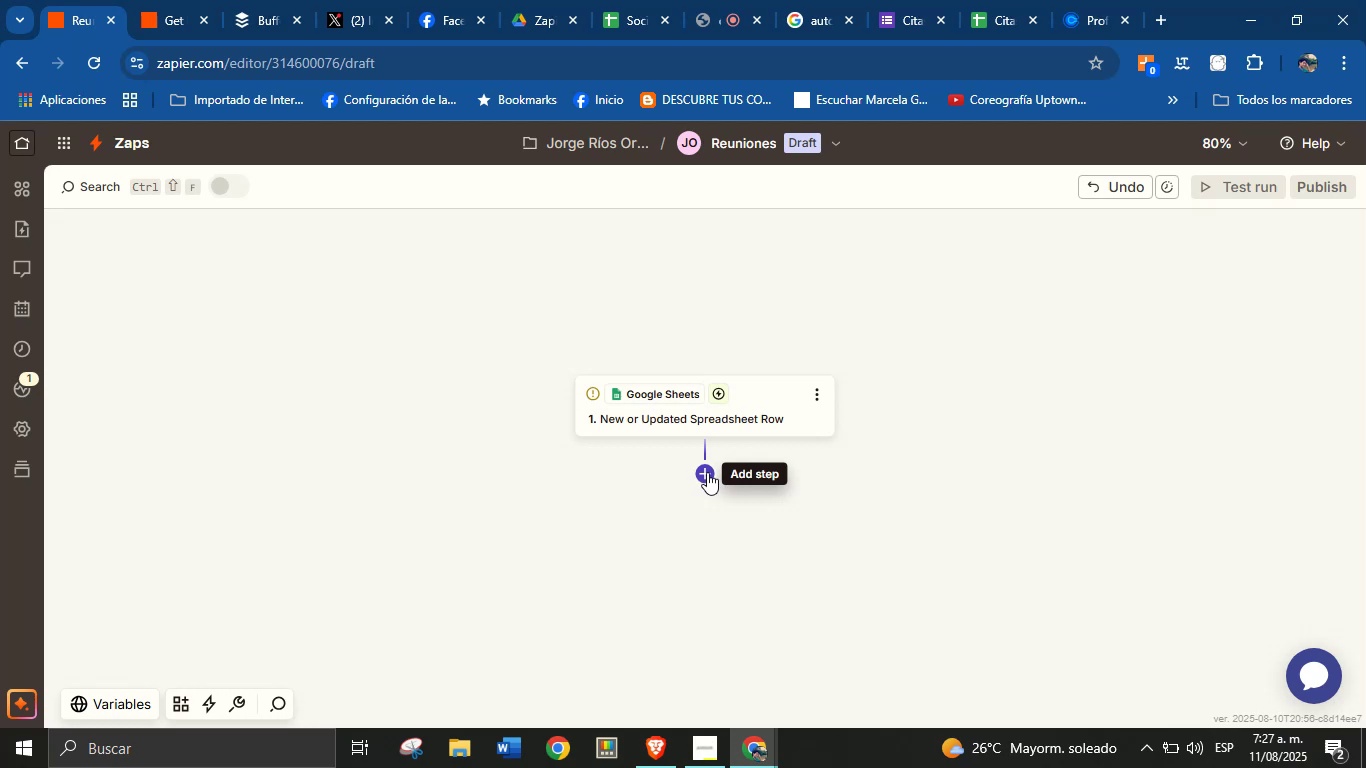 
left_click([707, 472])
 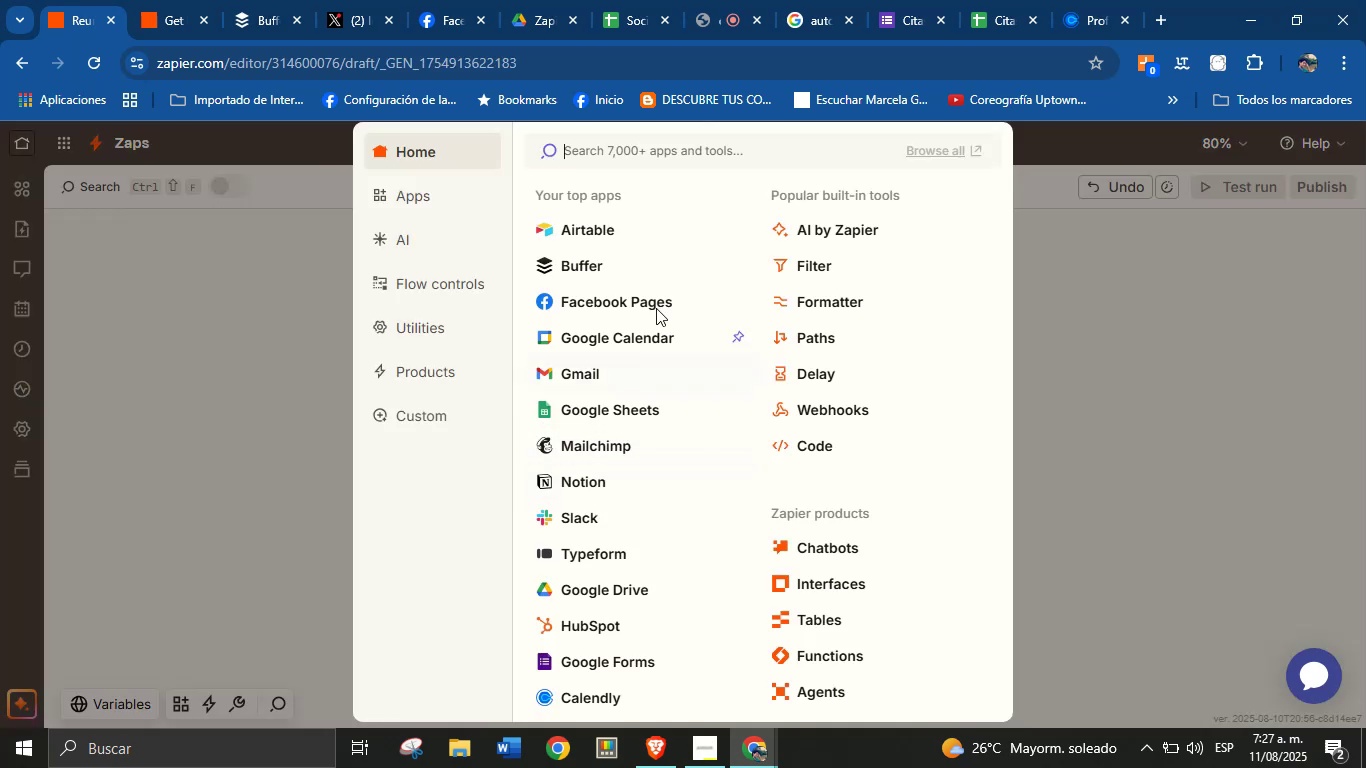 
left_click_drag(start_coordinate=[647, 161], to_coordinate=[653, 156])
 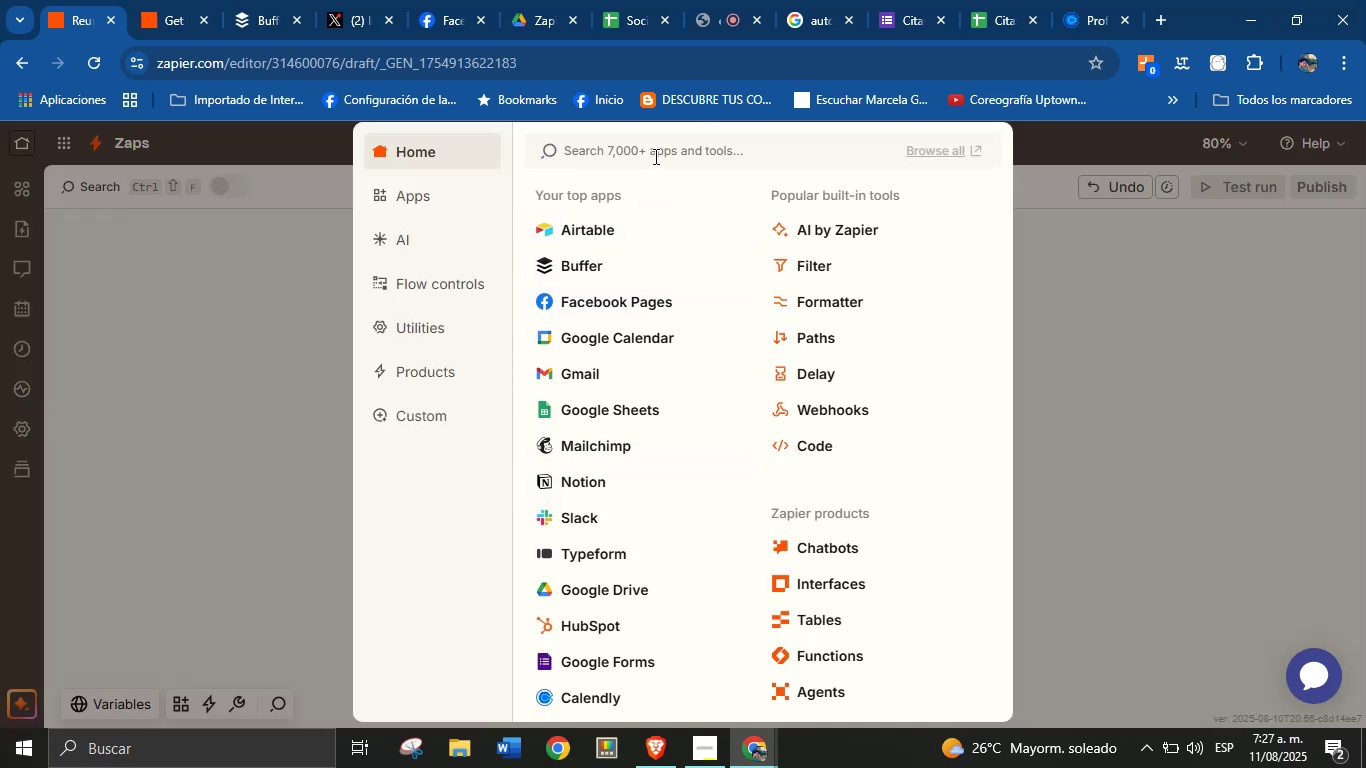 
type(calen)
 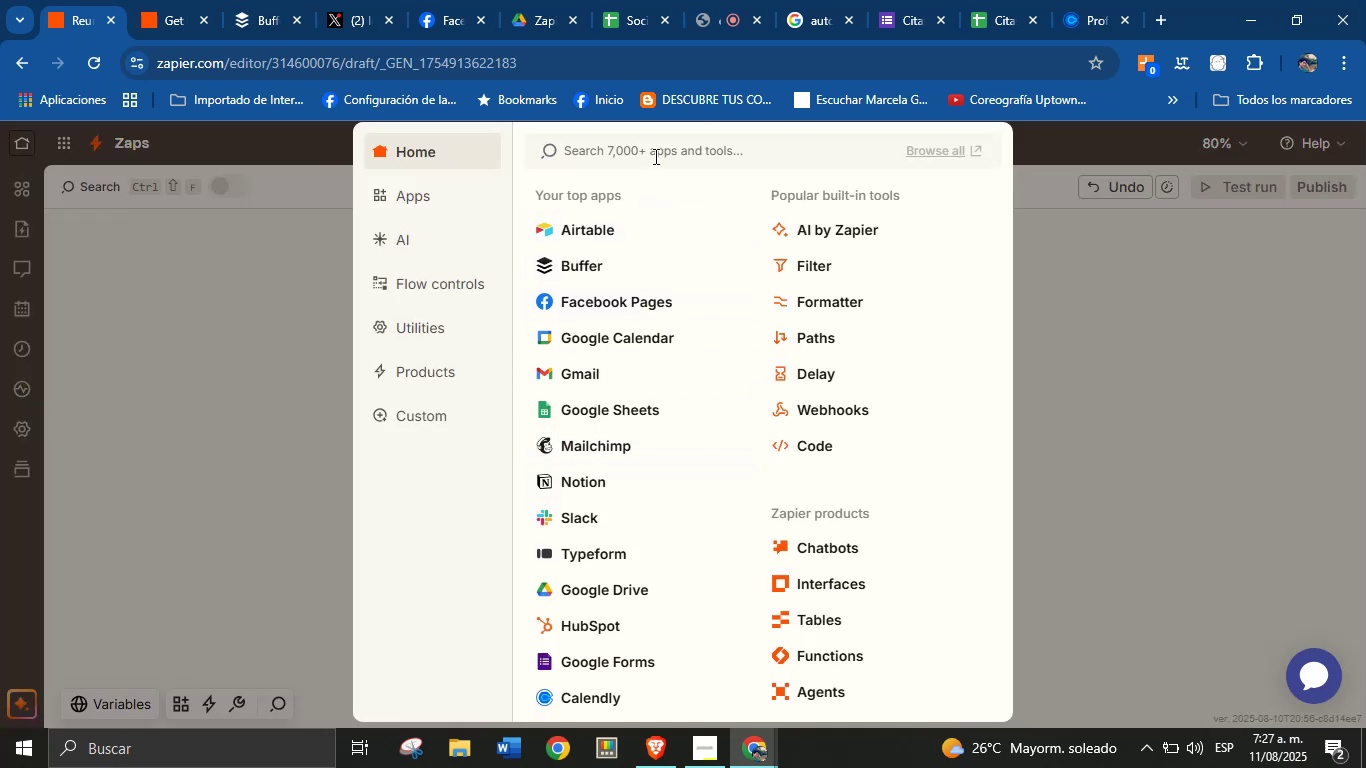 
left_click([653, 157])
 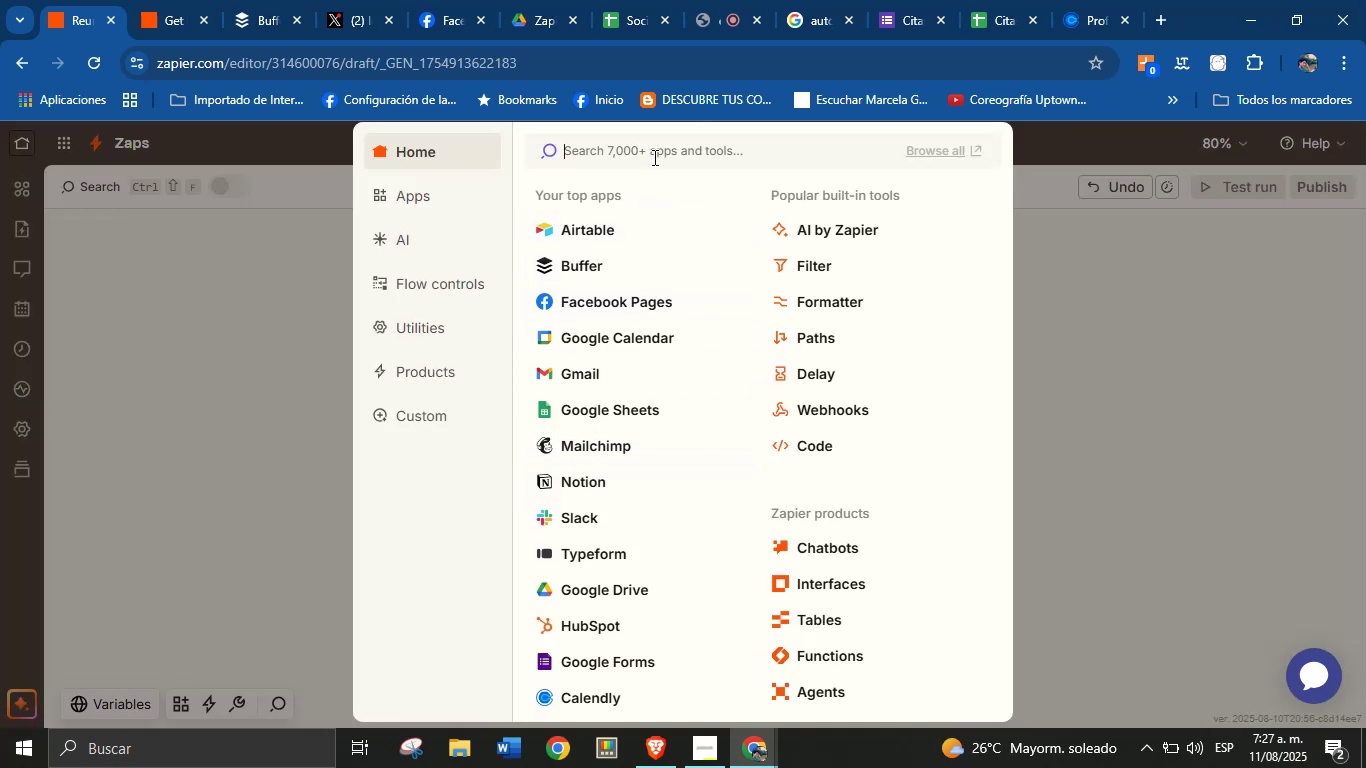 
type(calen)
 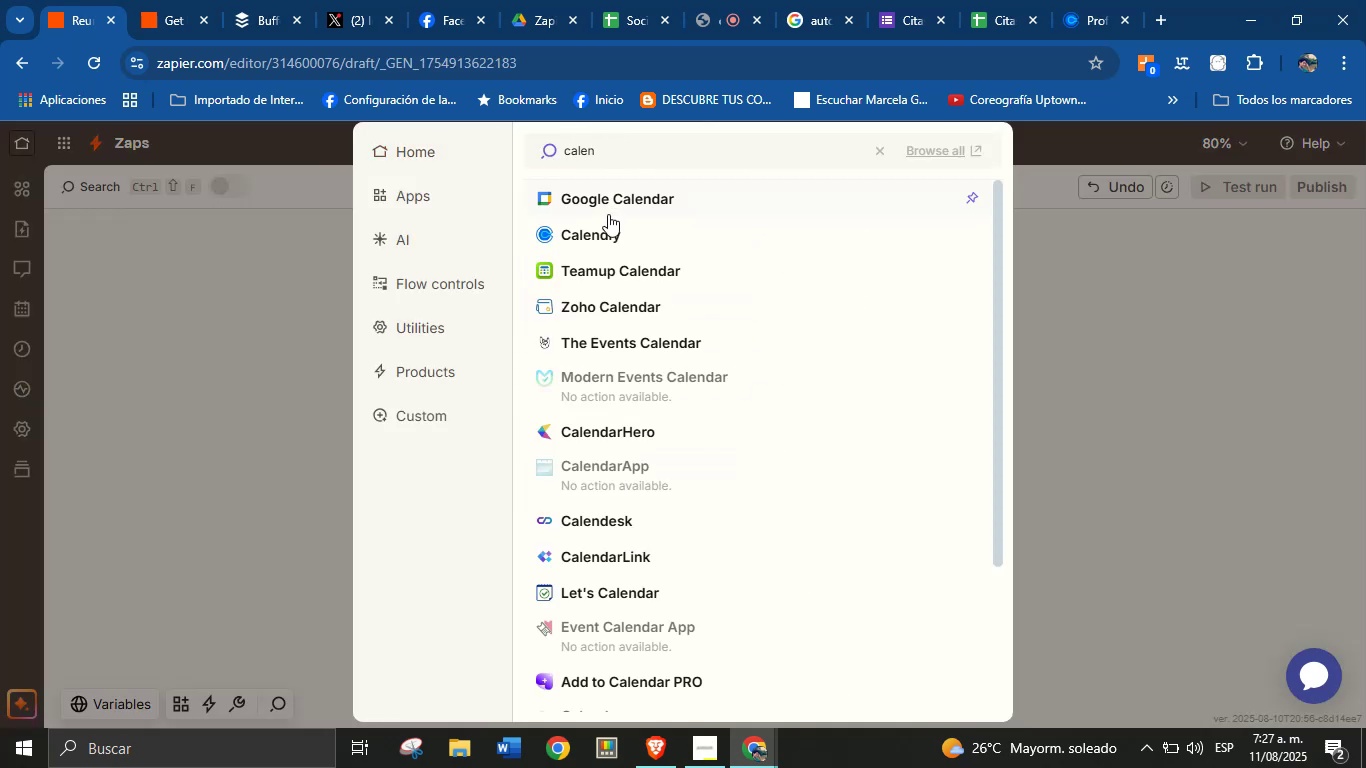 
left_click([604, 239])
 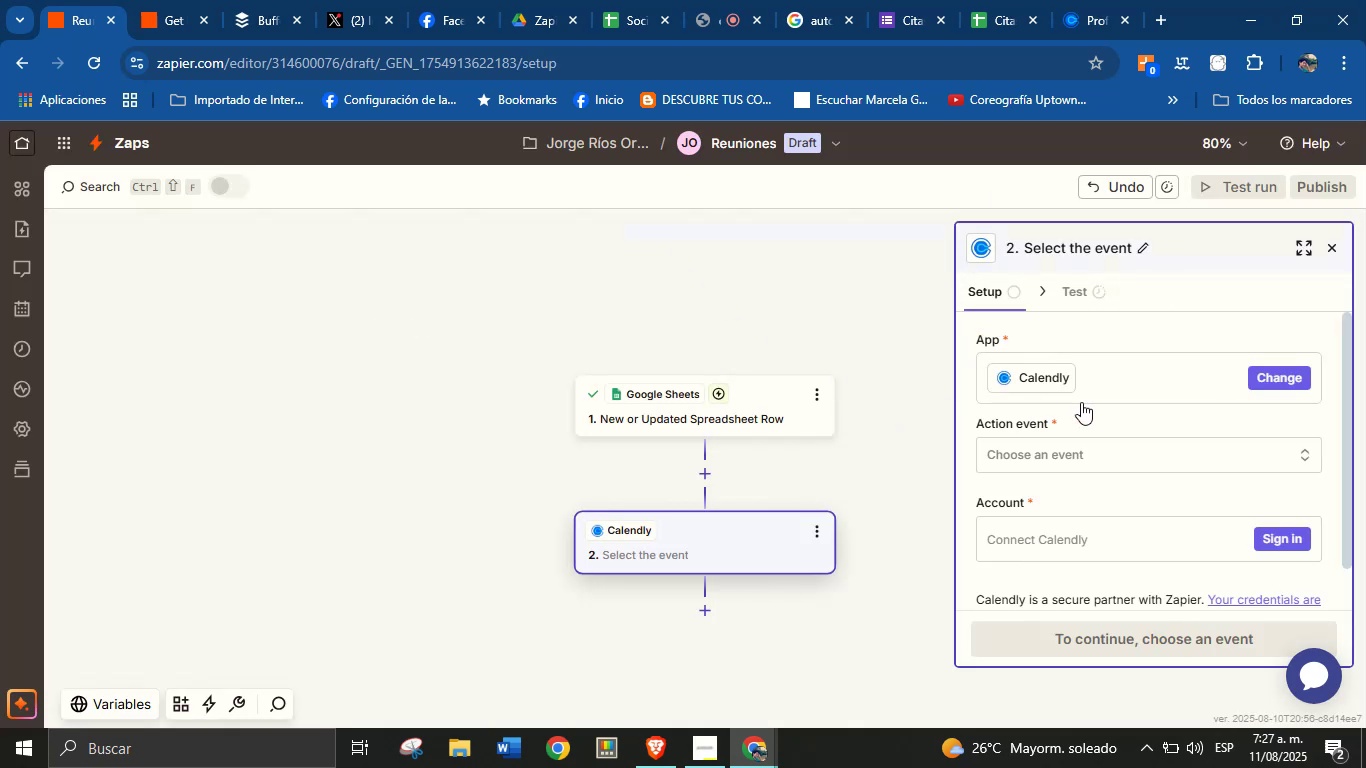 
left_click([1163, 461])
 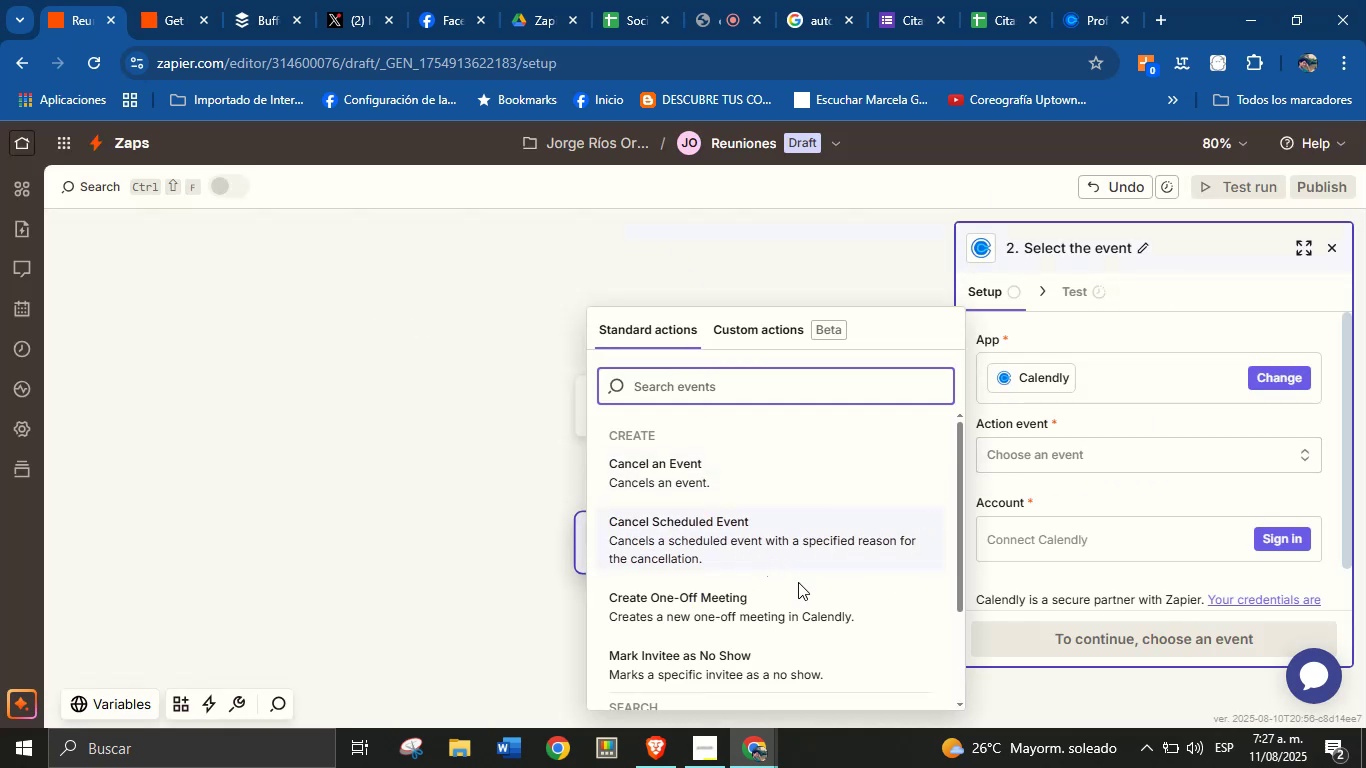 
scroll: coordinate [818, 543], scroll_direction: down, amount: 1.0
 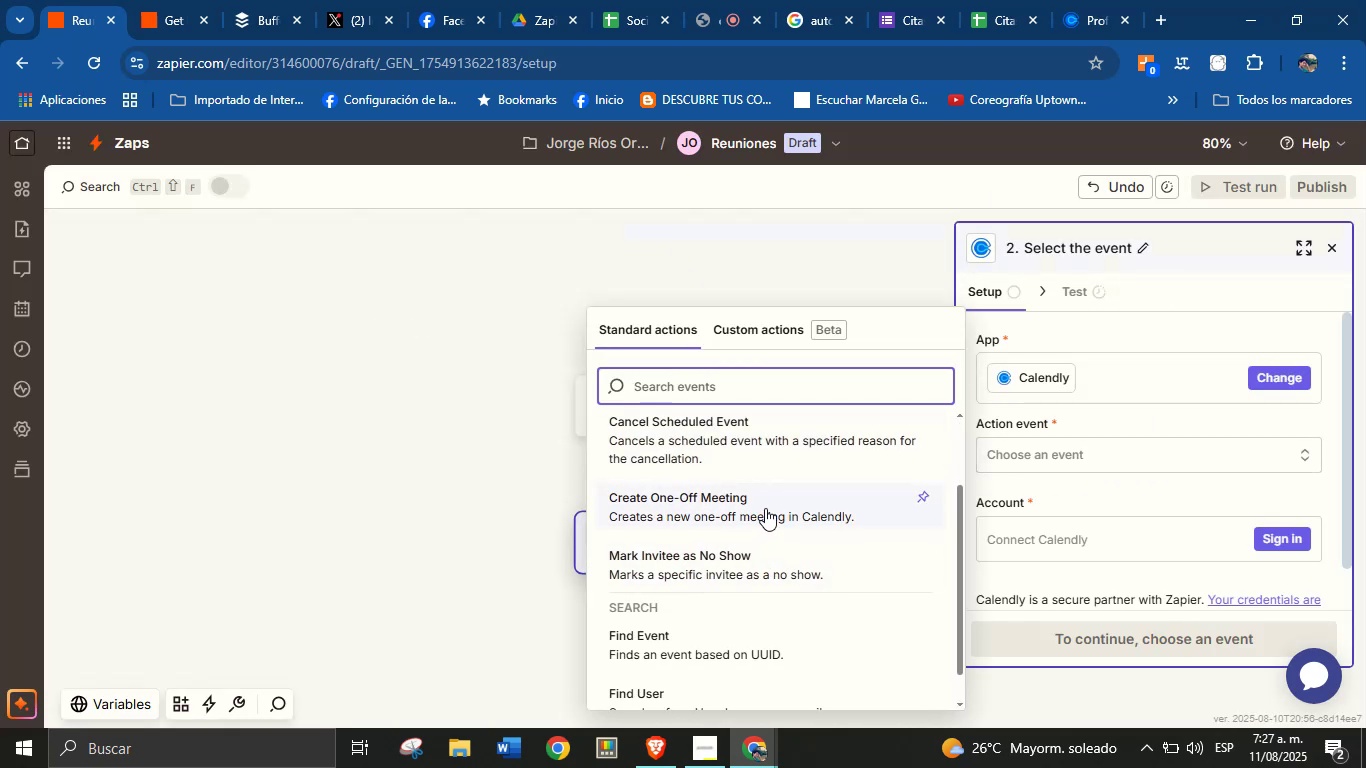 
wait(5.89)
 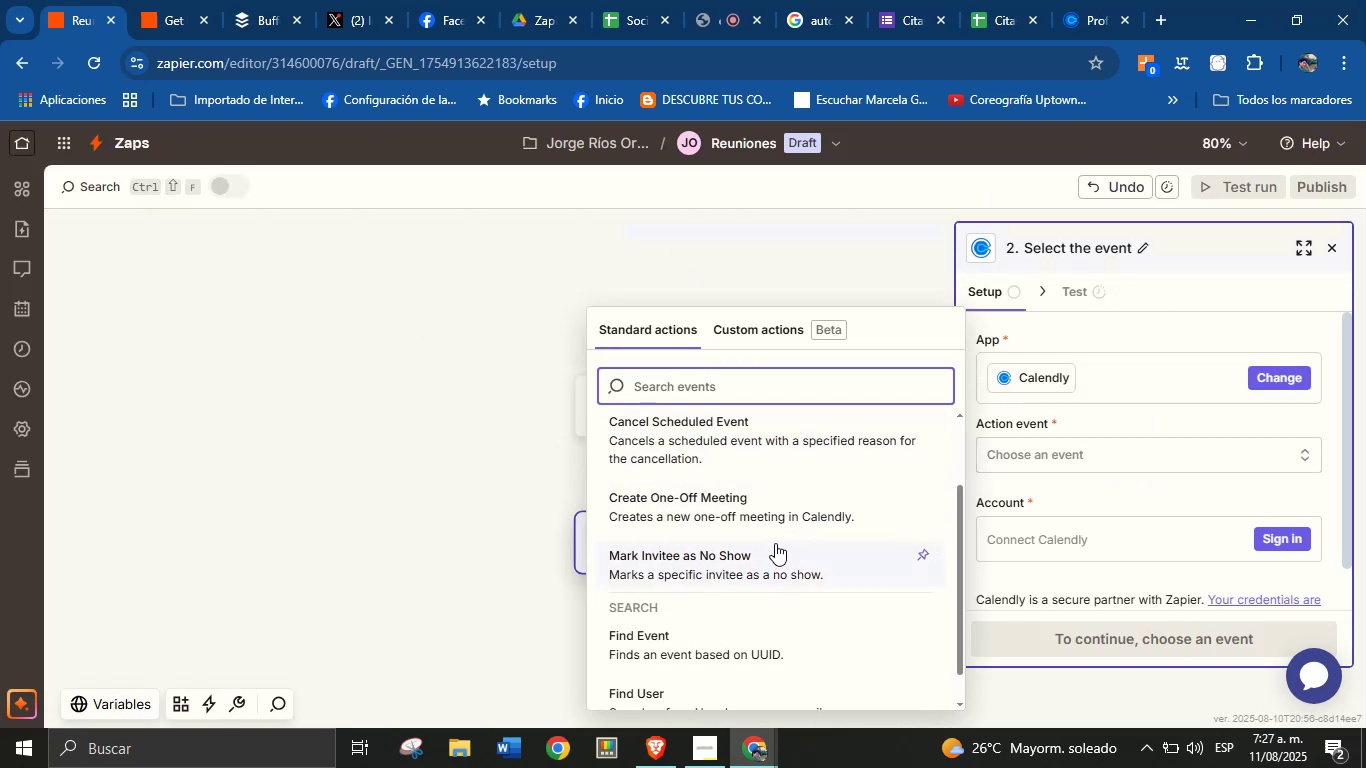 
scroll: coordinate [781, 503], scroll_direction: up, amount: 1.0
 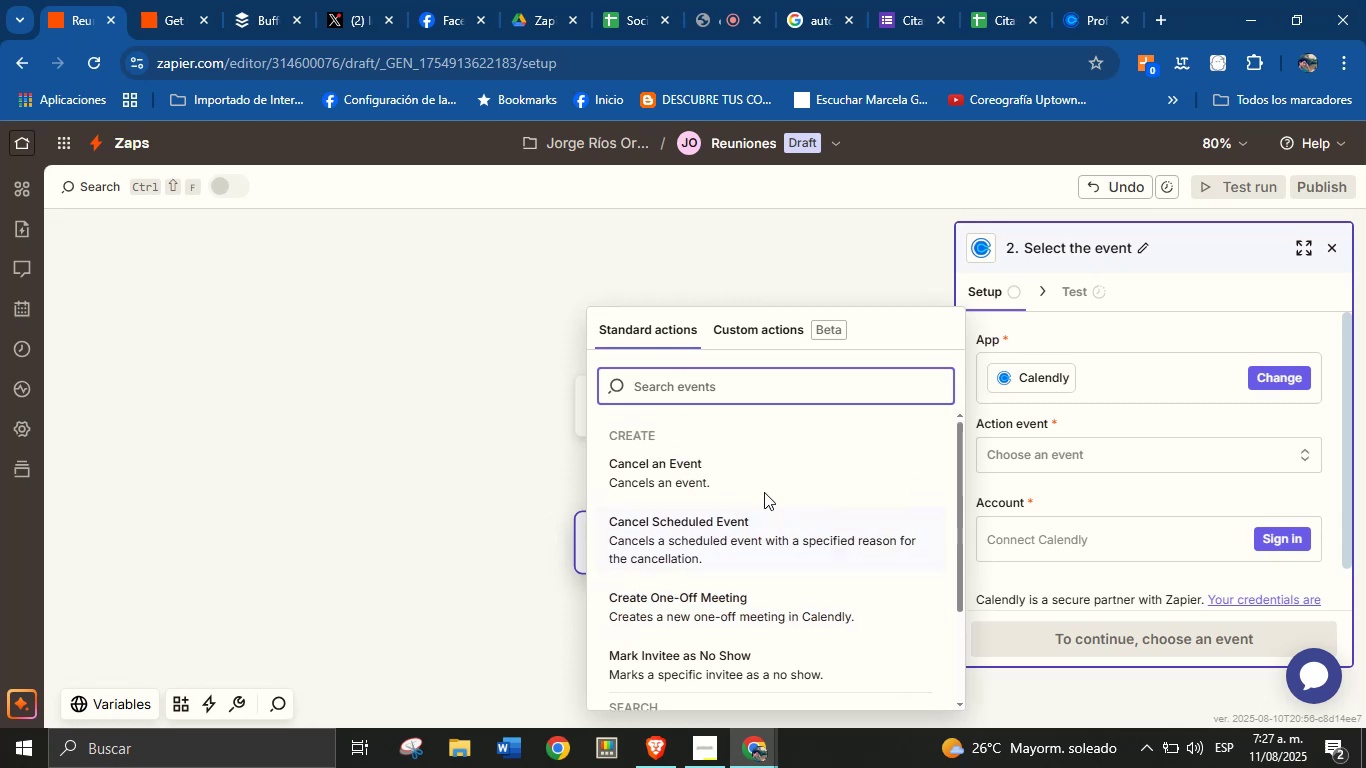 
scroll: coordinate [767, 557], scroll_direction: down, amount: 5.0
 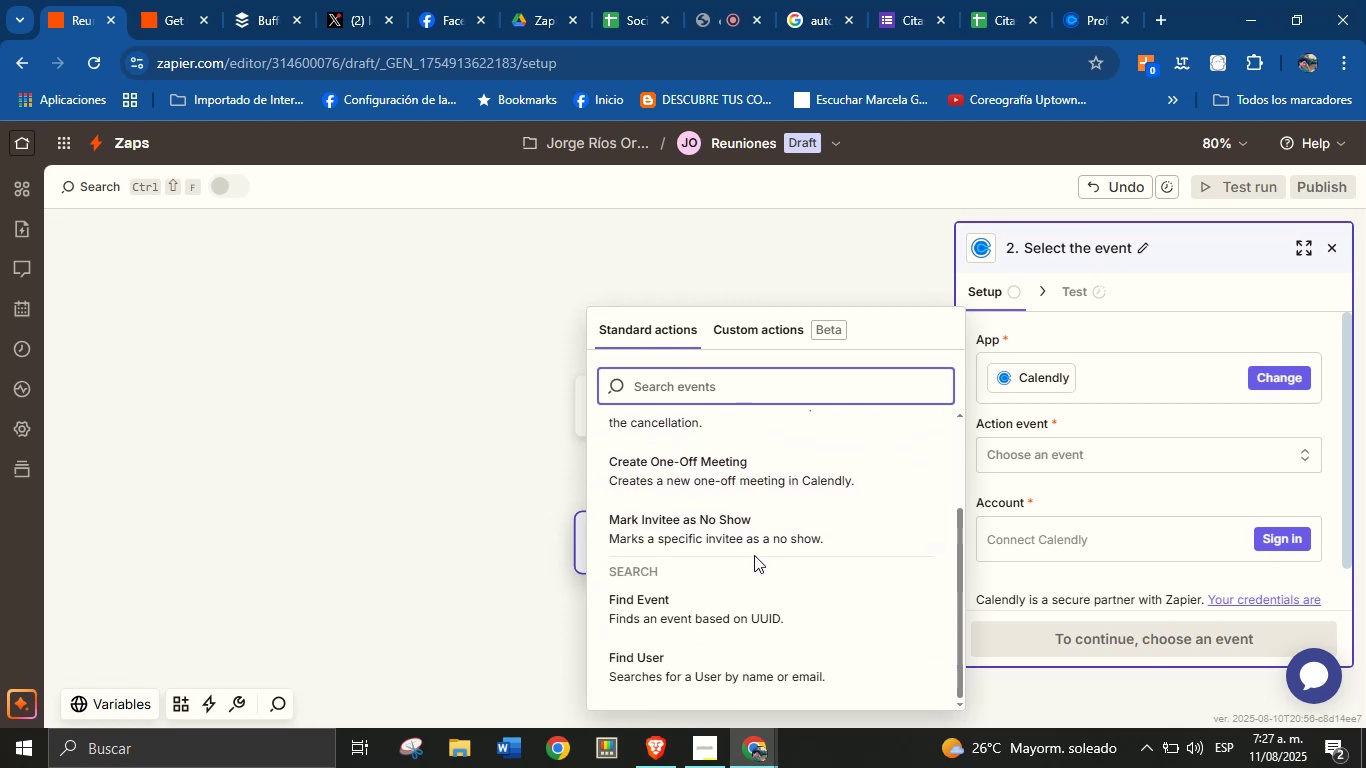 
scroll: coordinate [731, 524], scroll_direction: up, amount: 1.0
 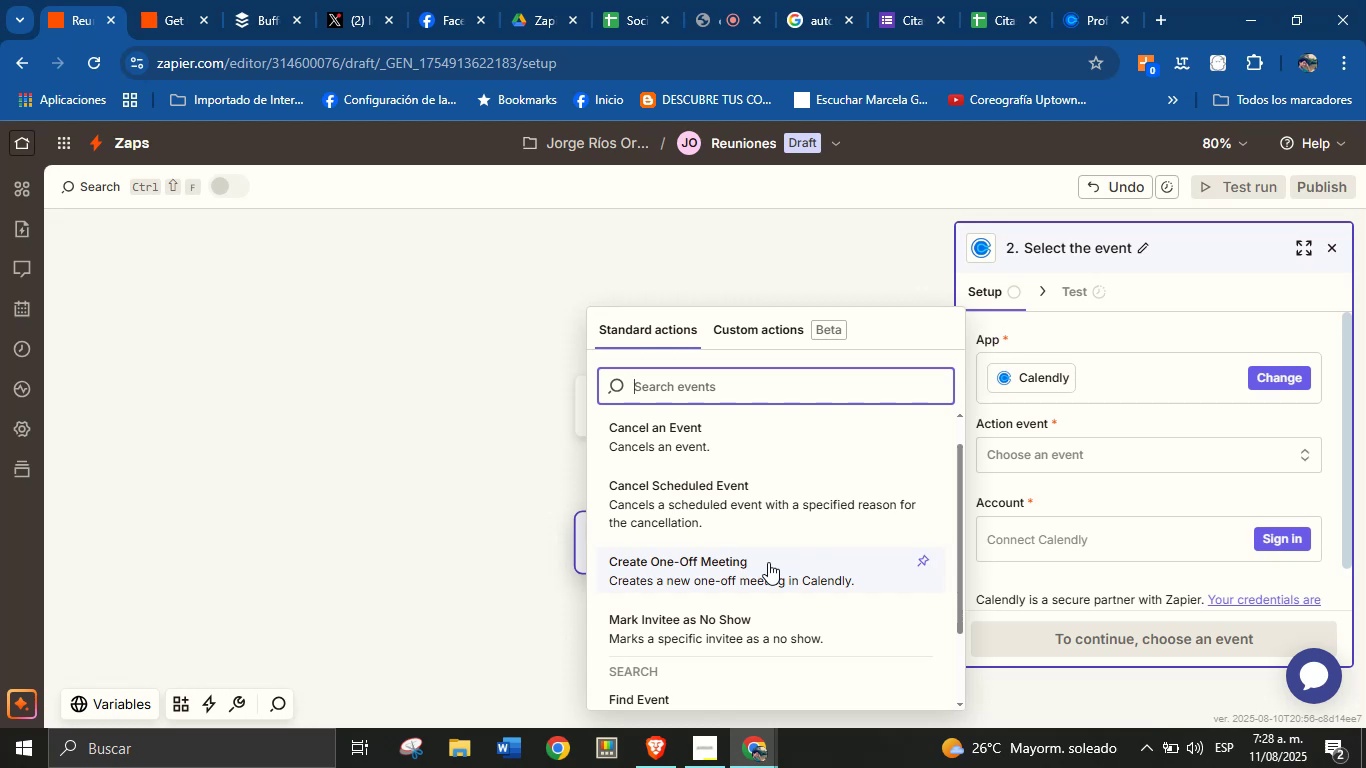 
wait(28.23)
 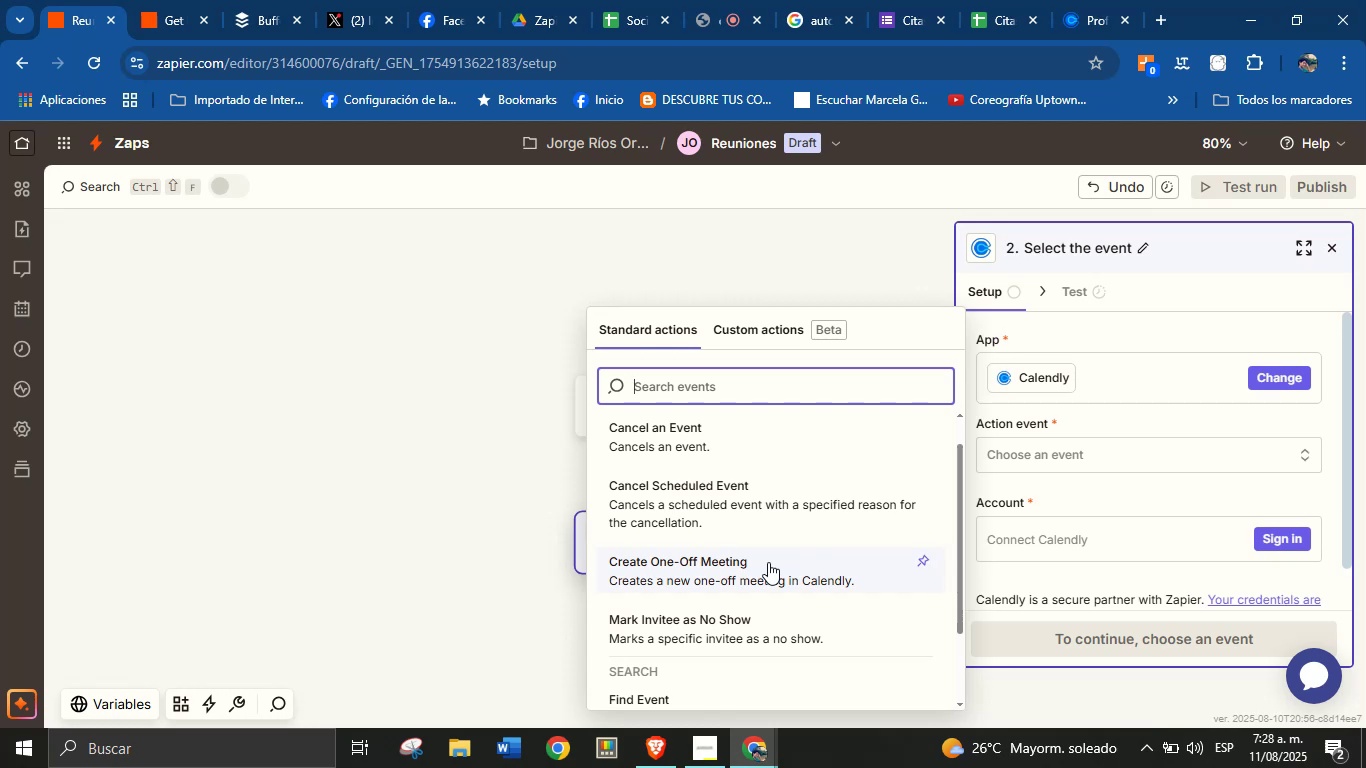 
left_click([771, 568])
 